 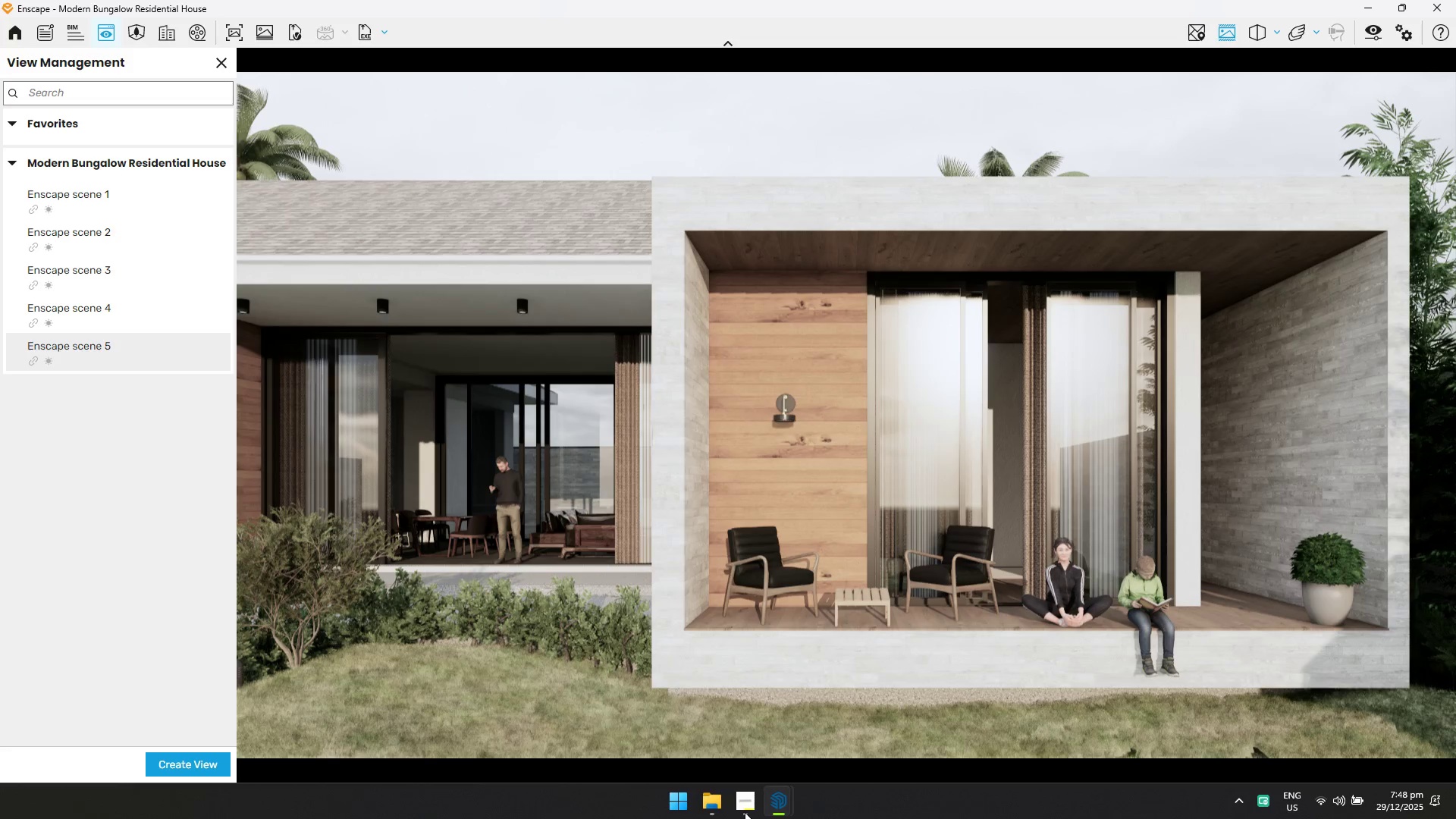 
key(Alt+Tab)
 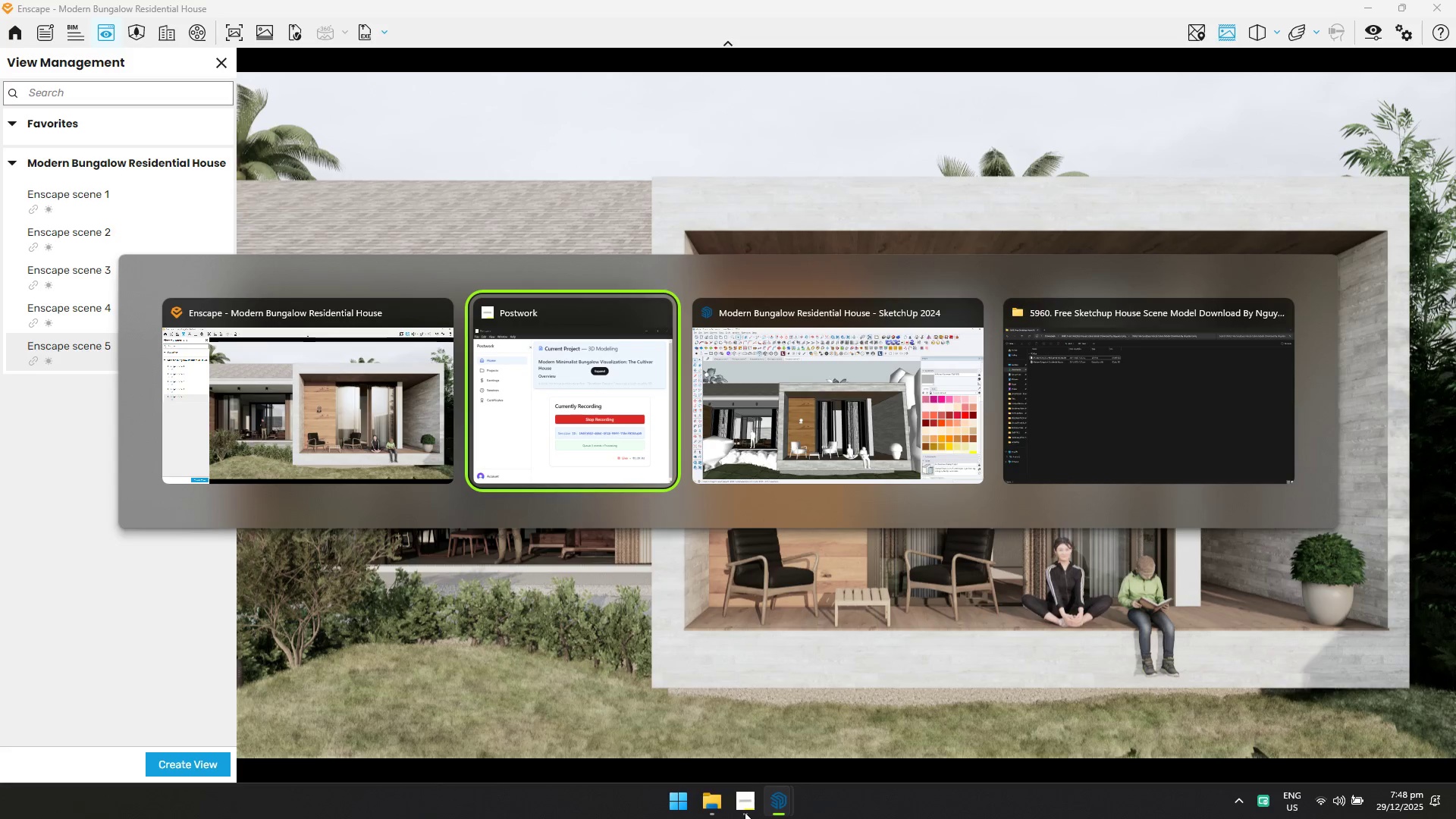 
key(Alt+Tab)
 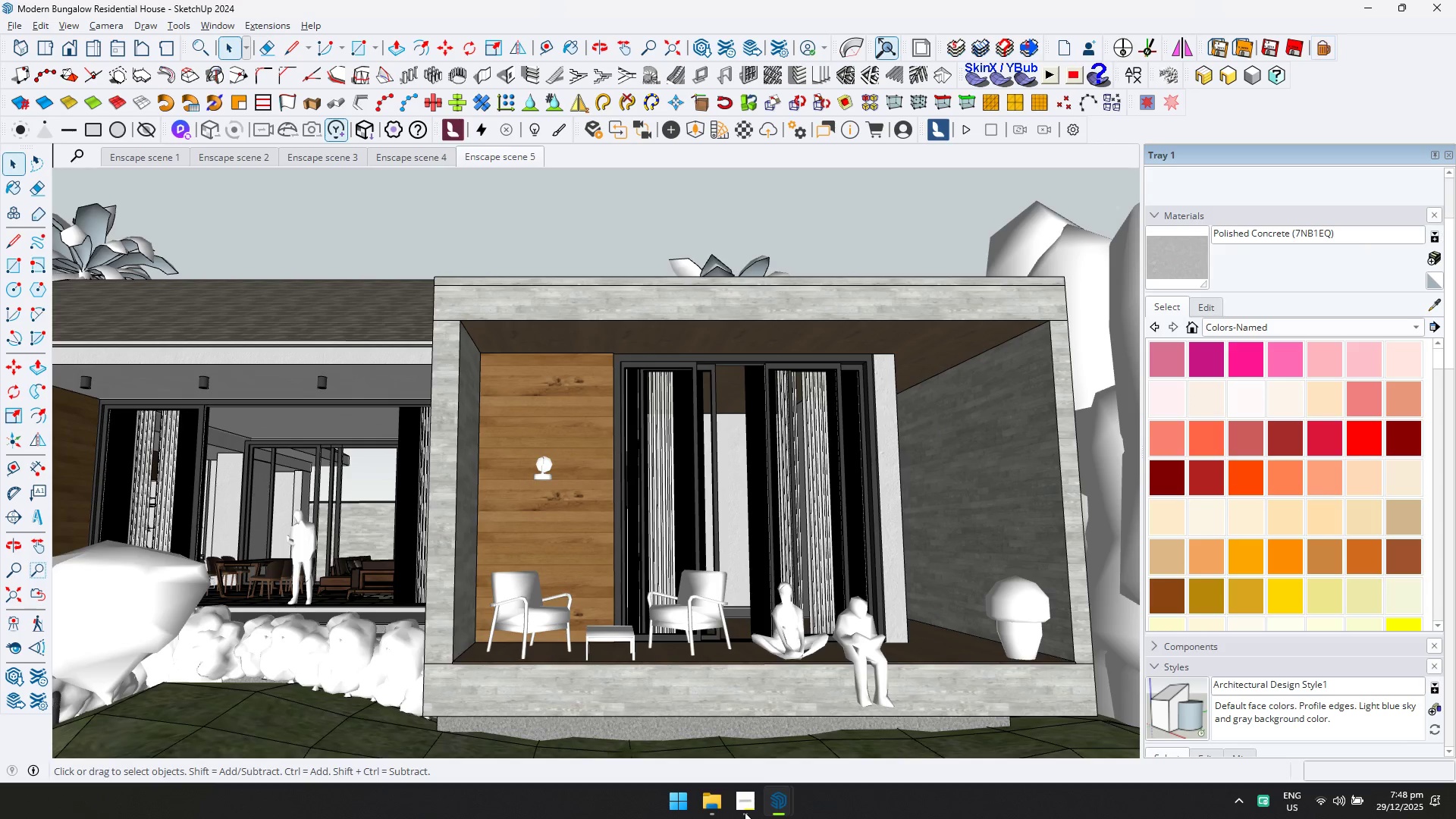 
wait(36.83)
 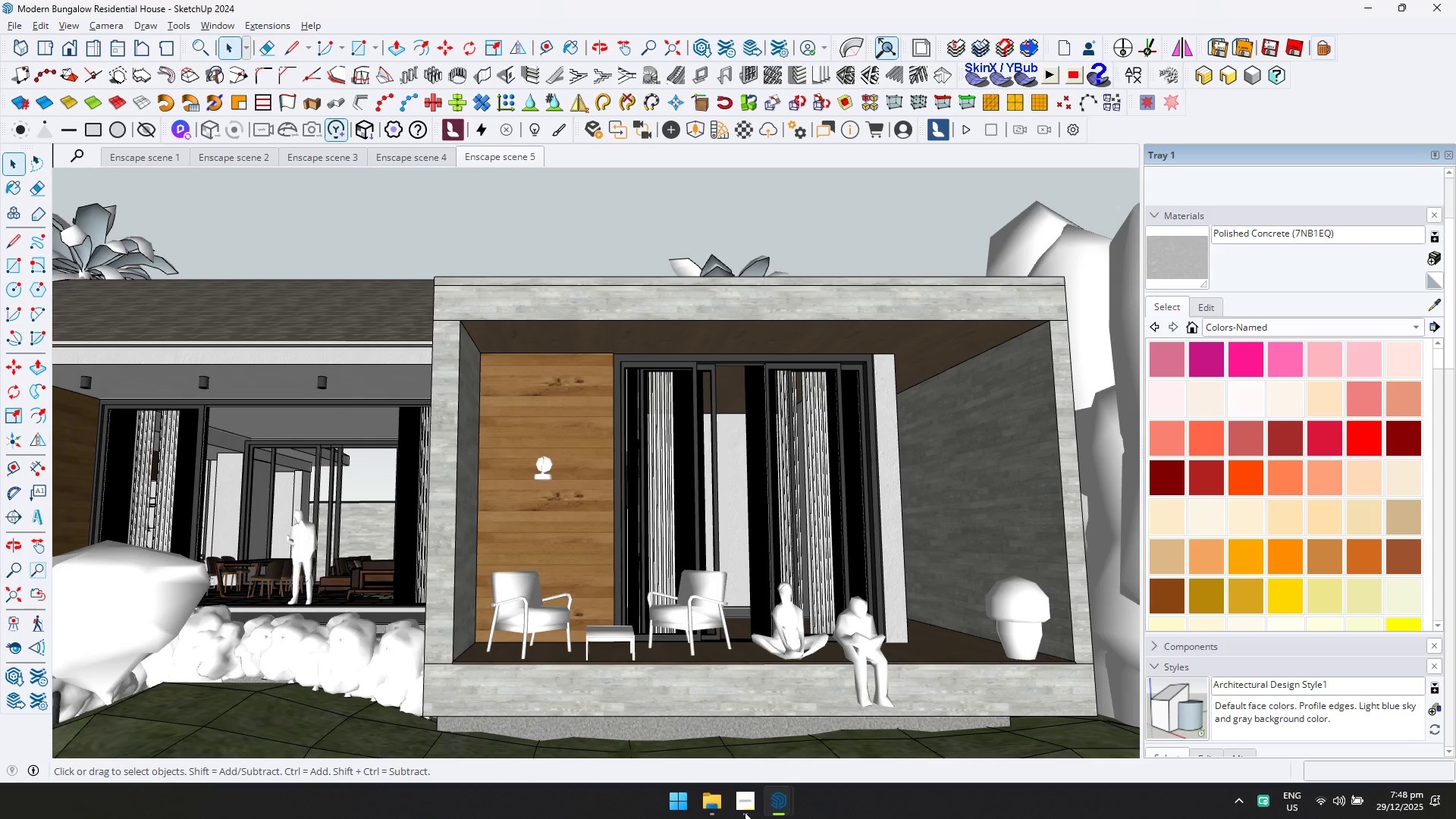 
scroll: coordinate [1455, 483], scroll_direction: down, amount: 11.0
 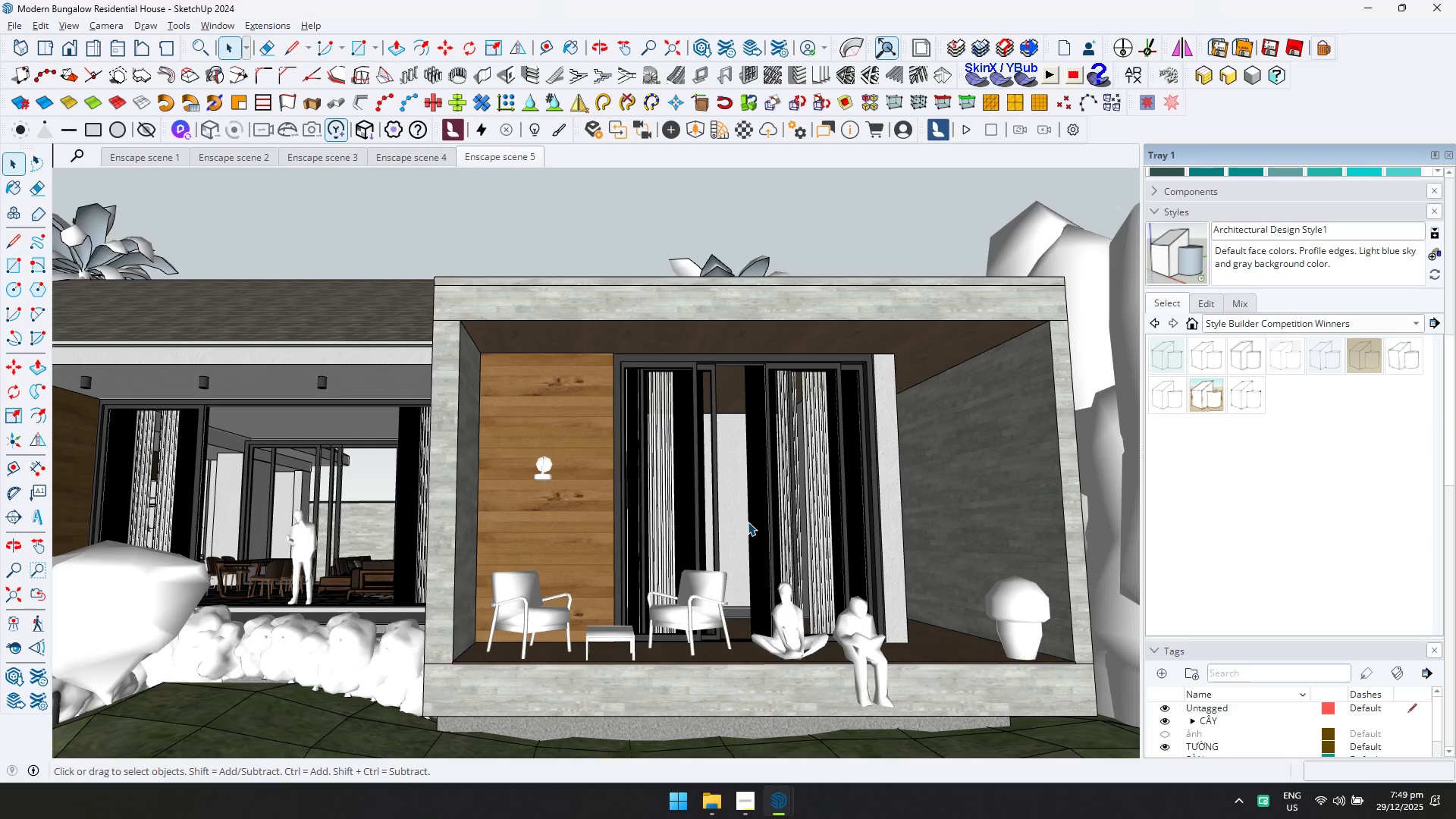 
key(Alt+Tab)
 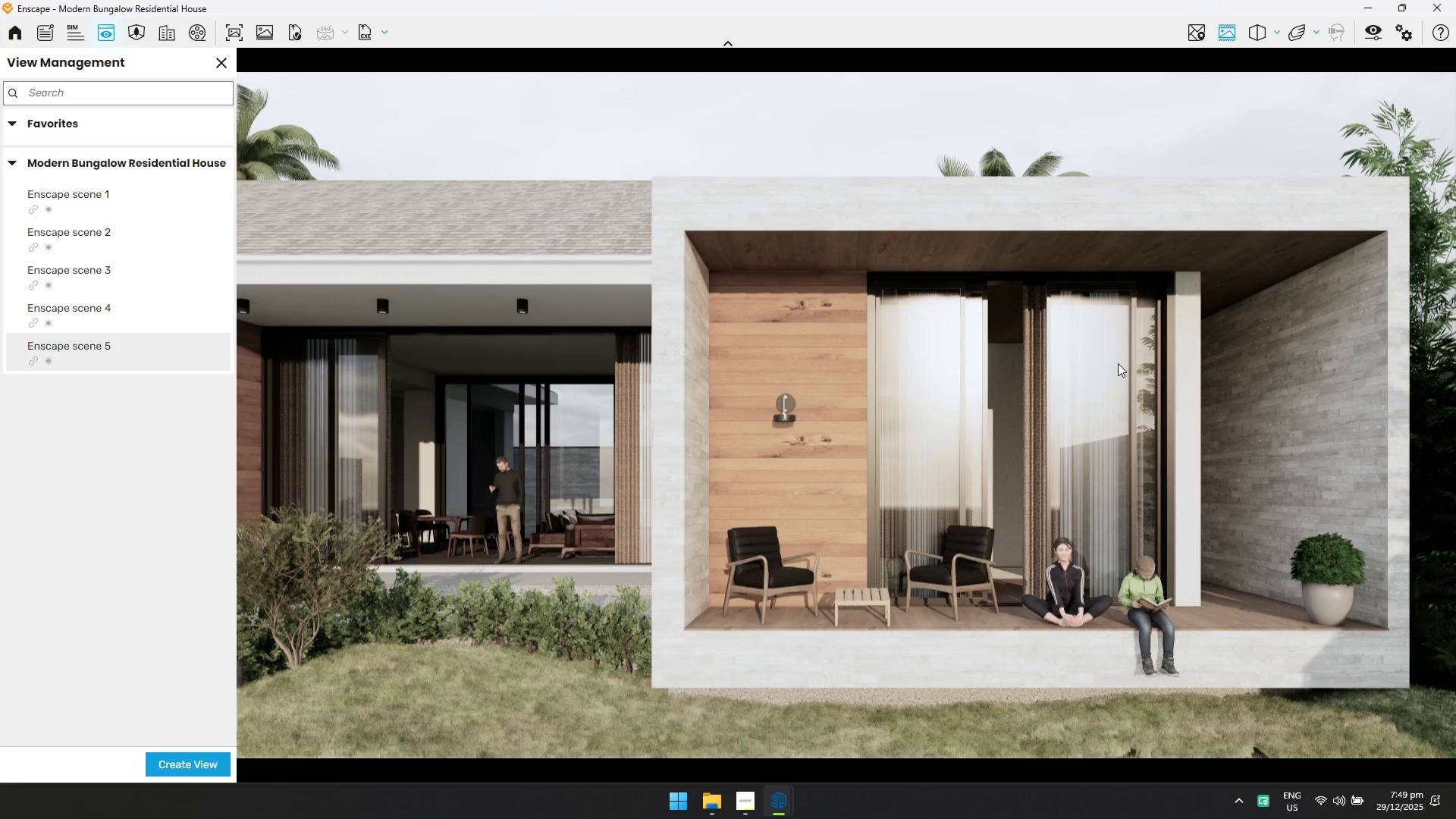 
wait(8.14)
 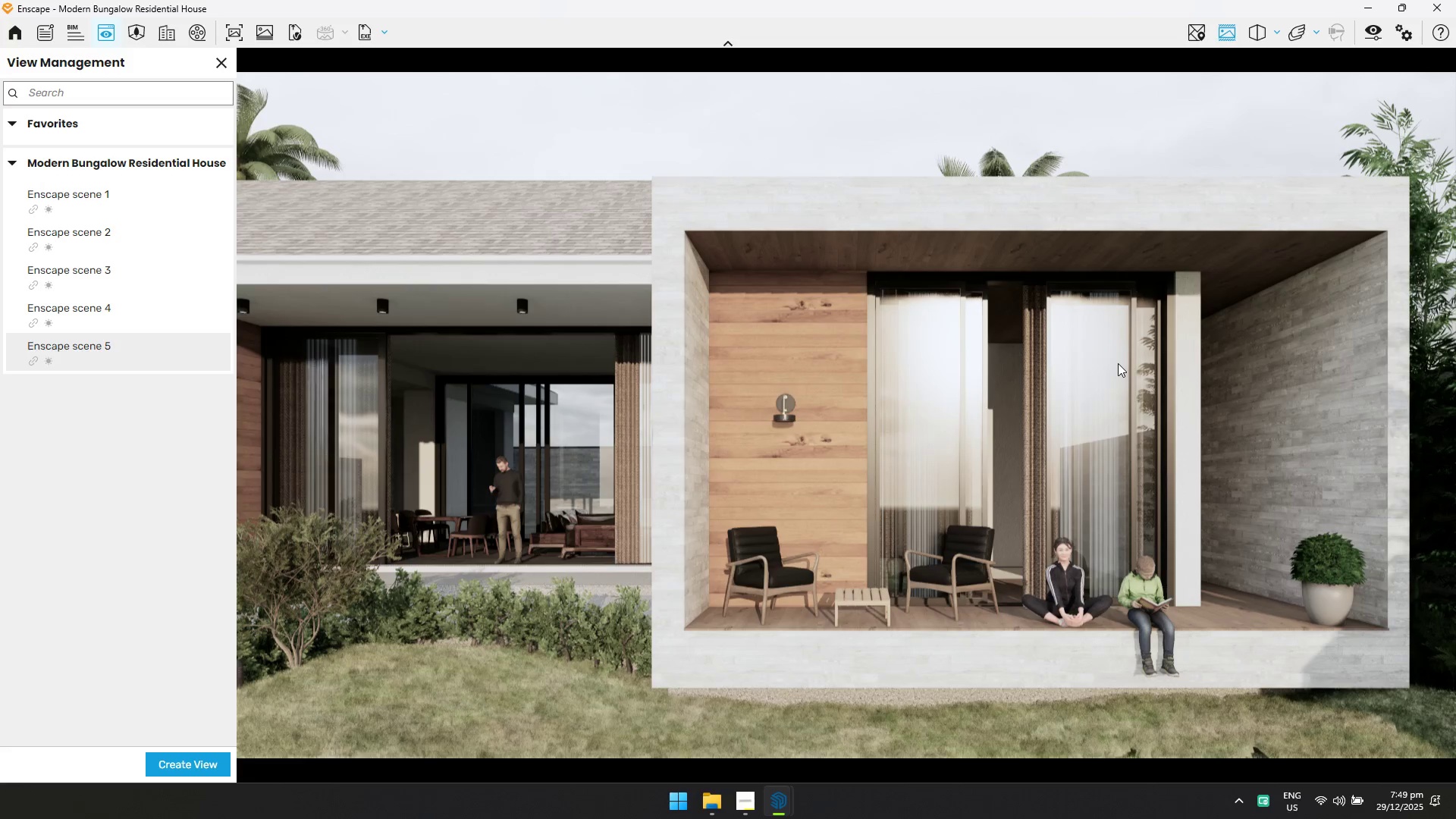 
left_click([143, 216])
 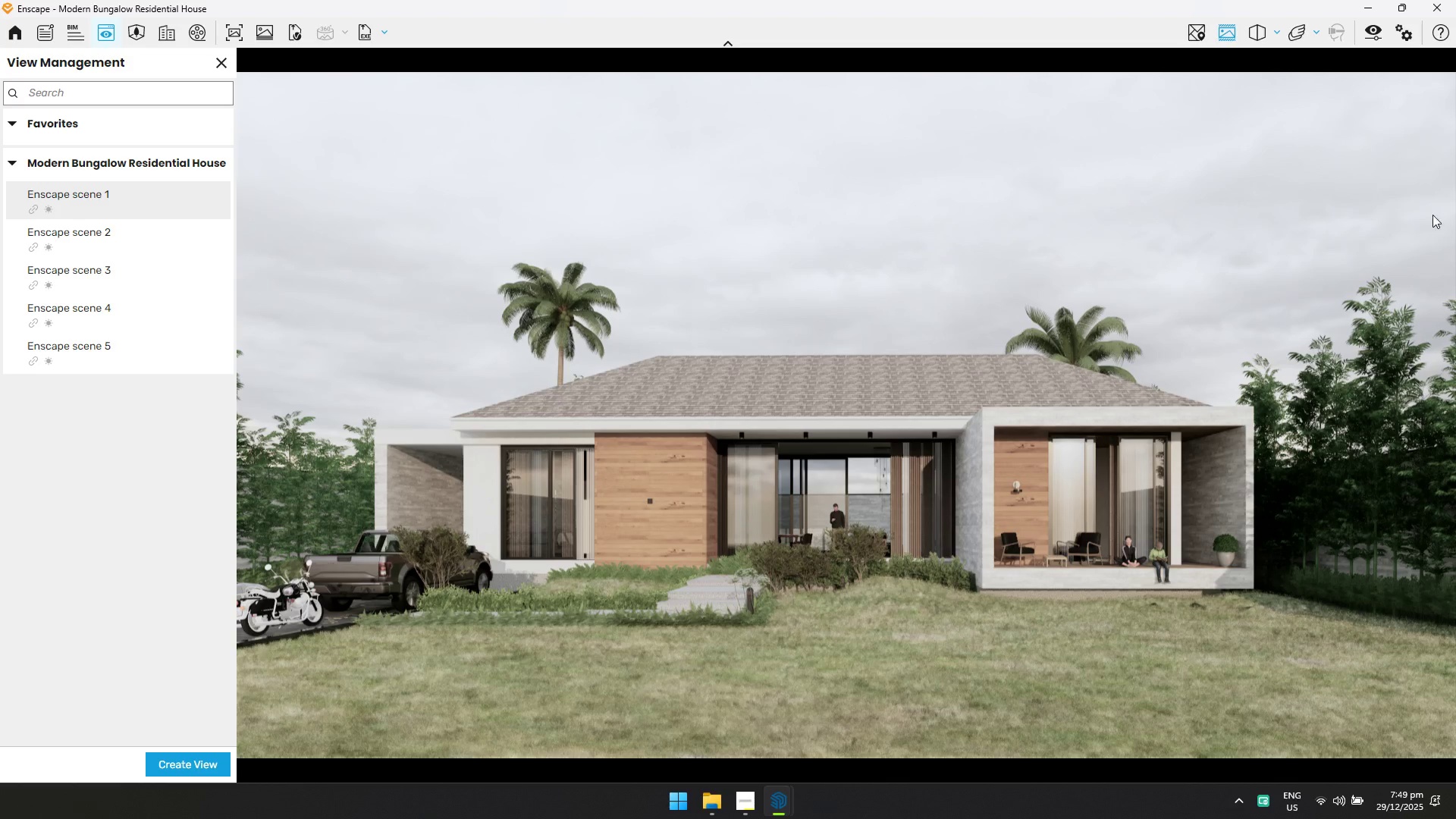 
wait(6.42)
 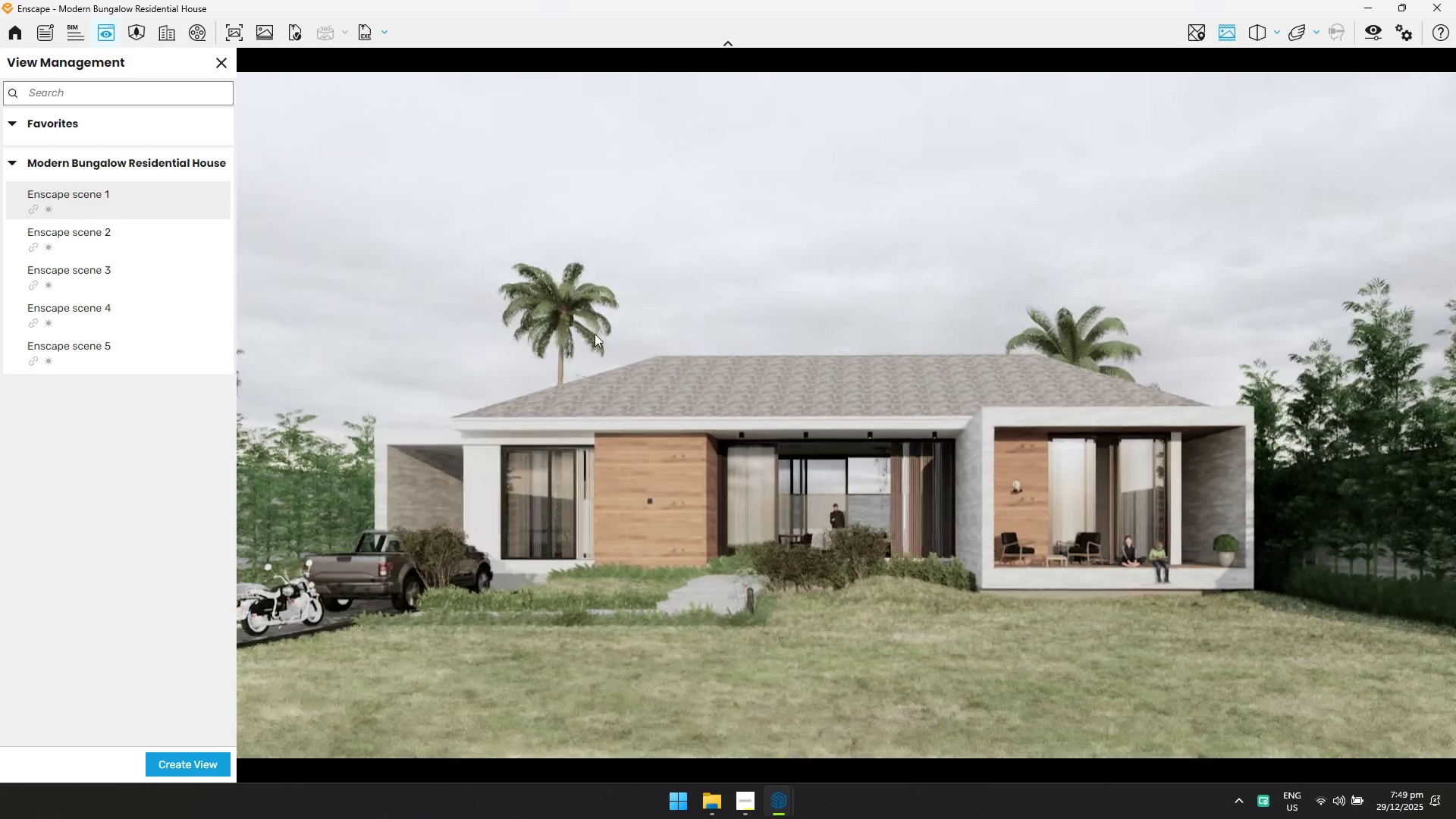 
key(Alt+Tab)
 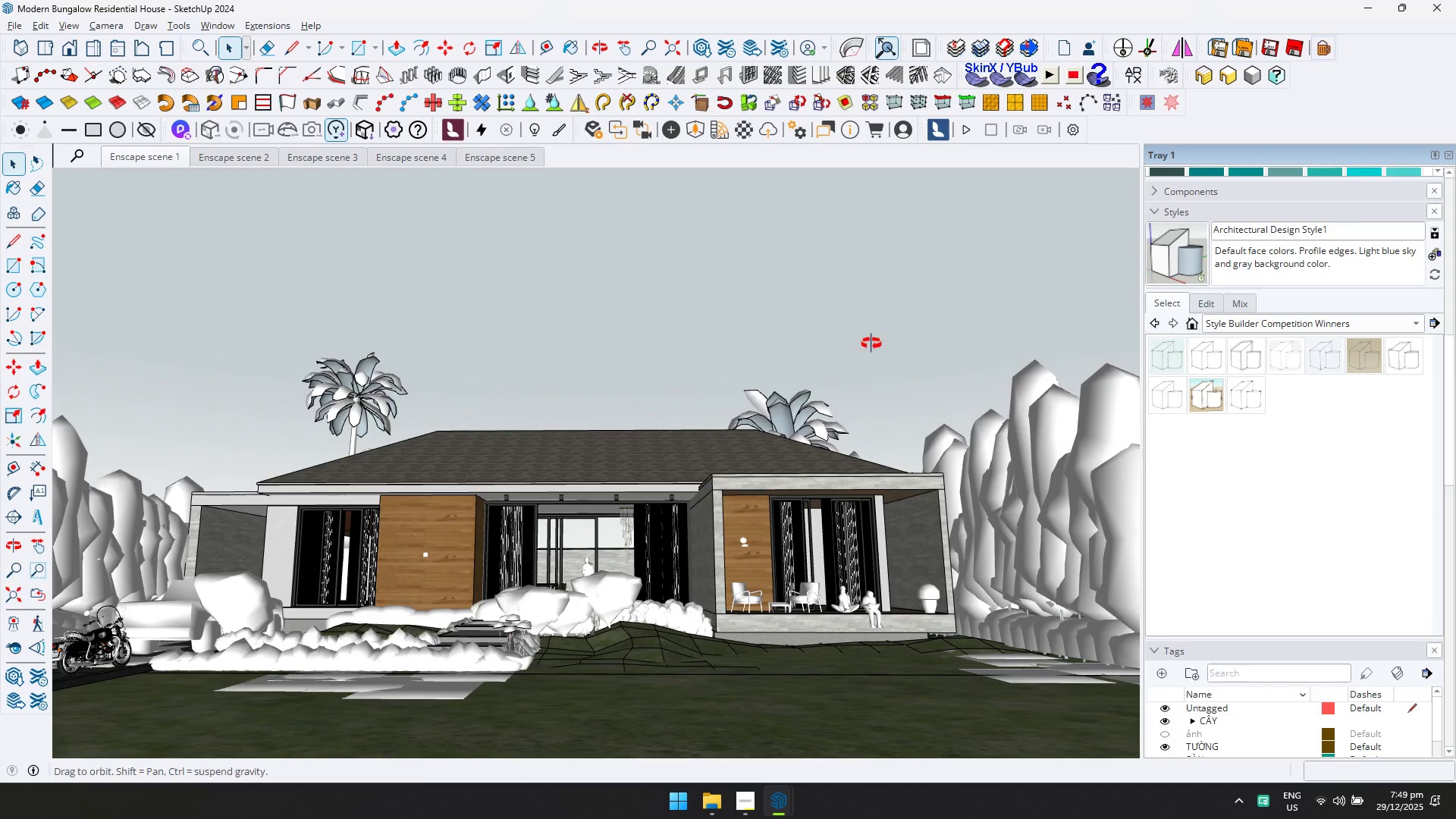 
key(Shift+ShiftLeft)
 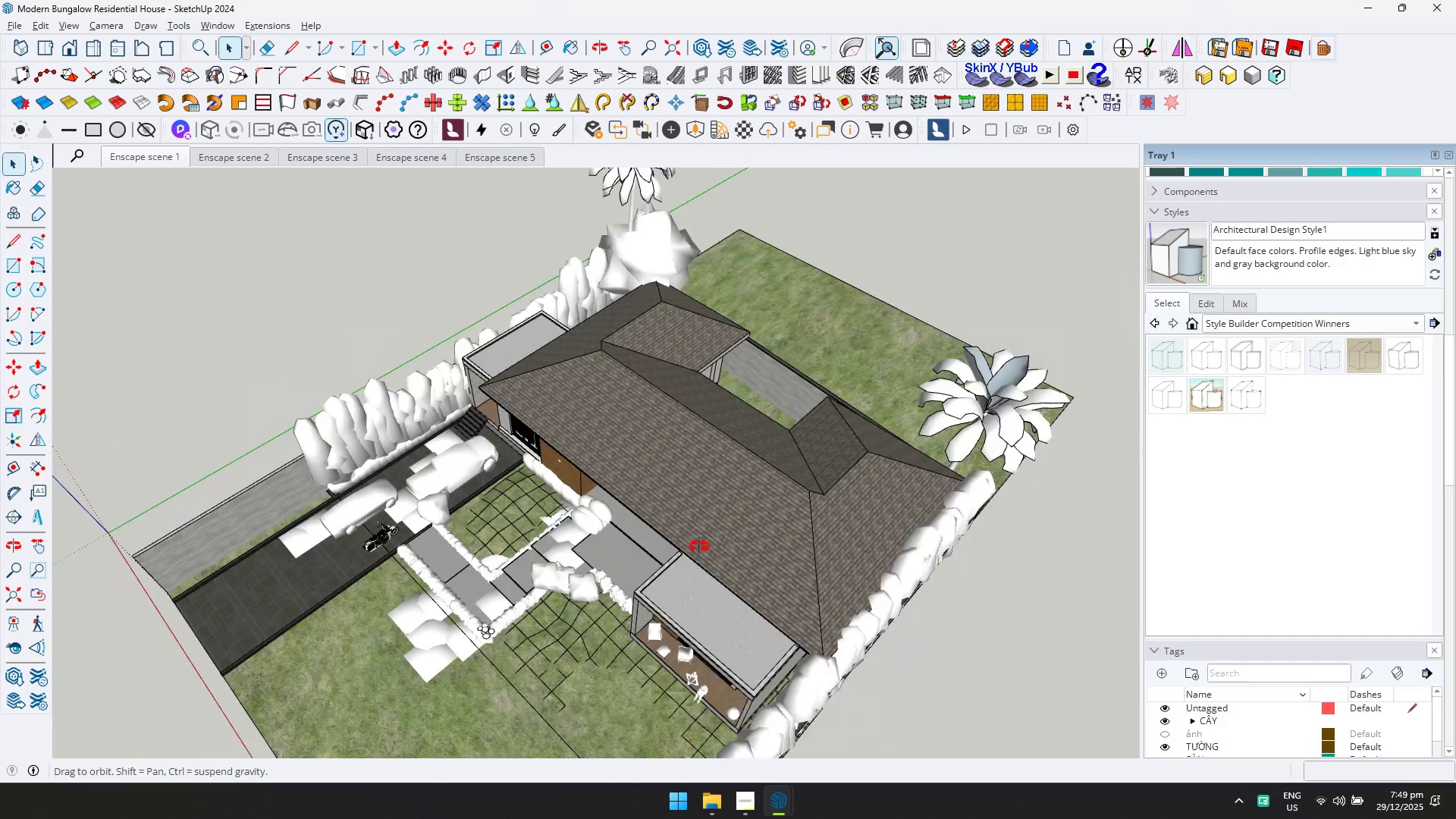 
scroll: coordinate [885, 471], scroll_direction: down, amount: 8.0
 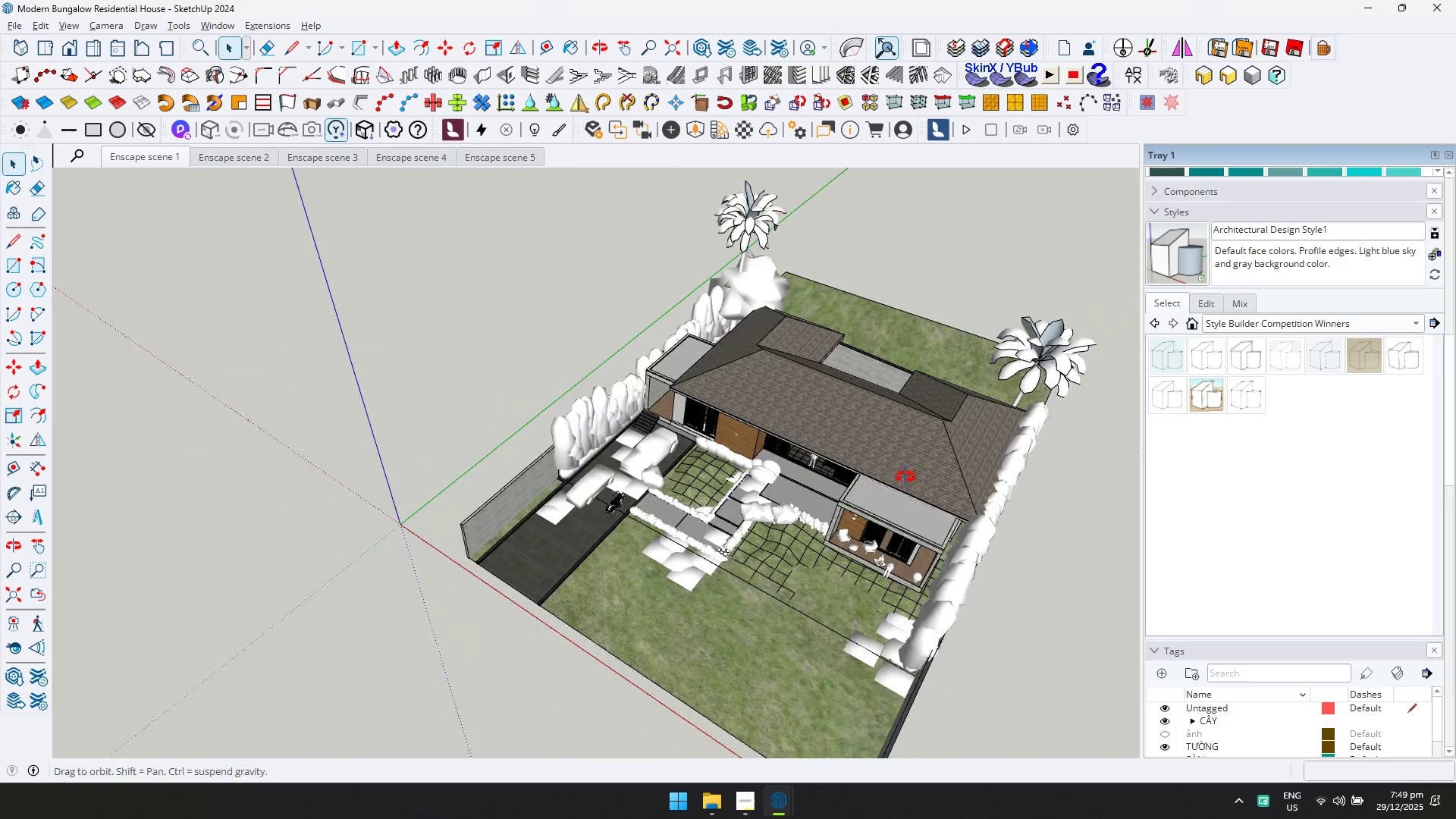 
key(Shift+ShiftLeft)
 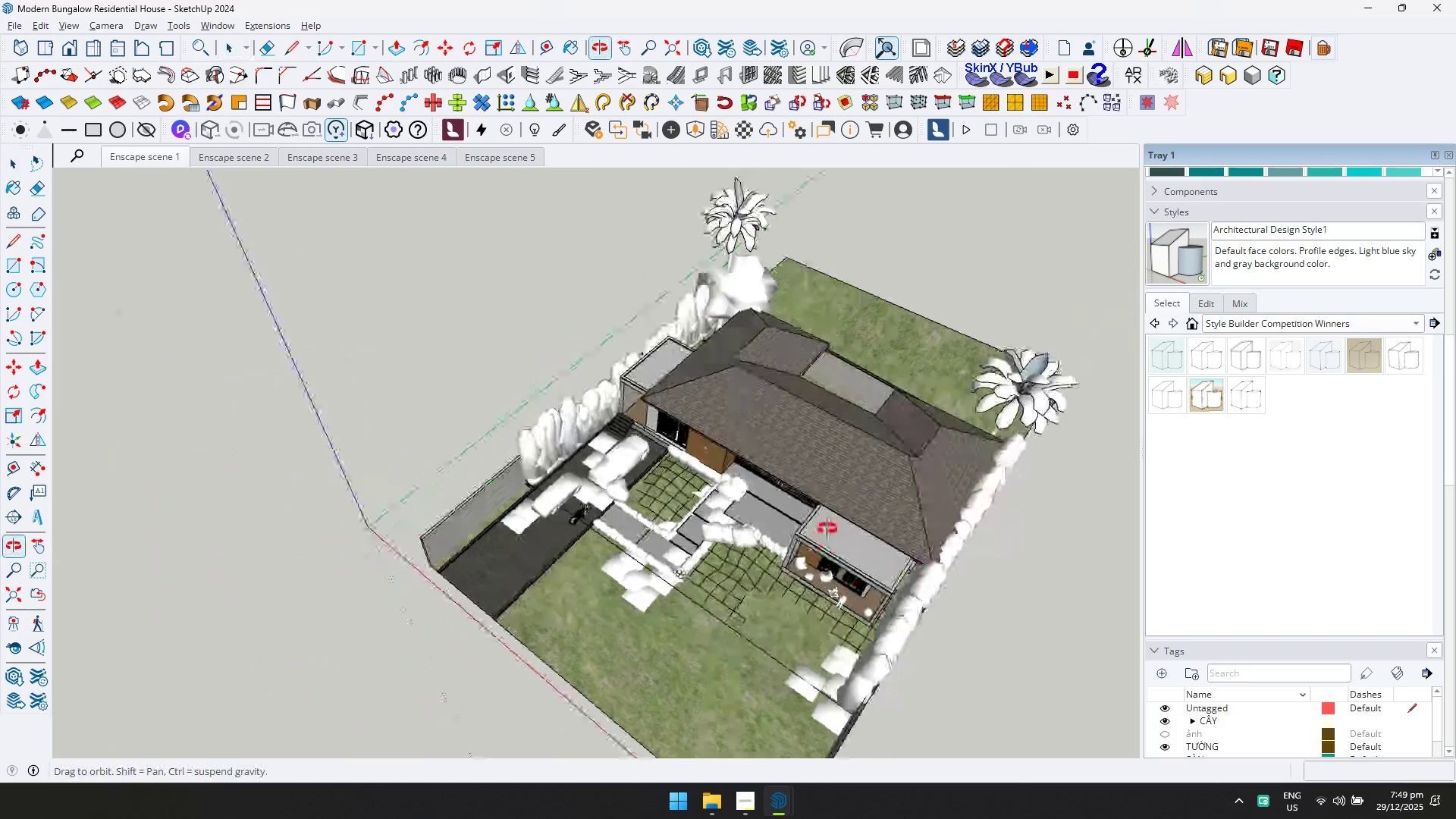 
key(Shift+ShiftLeft)
 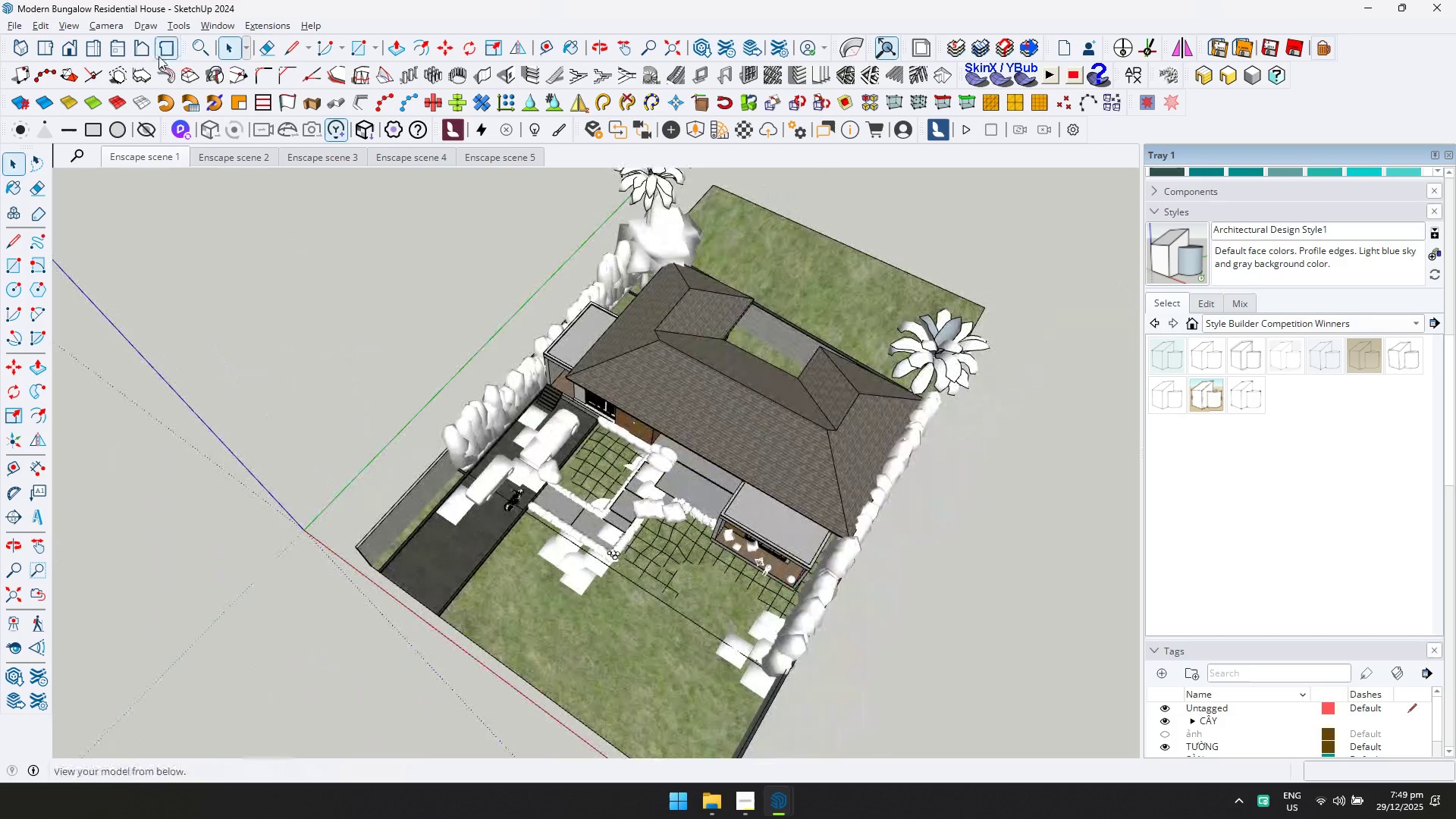 
left_click([106, 25])
 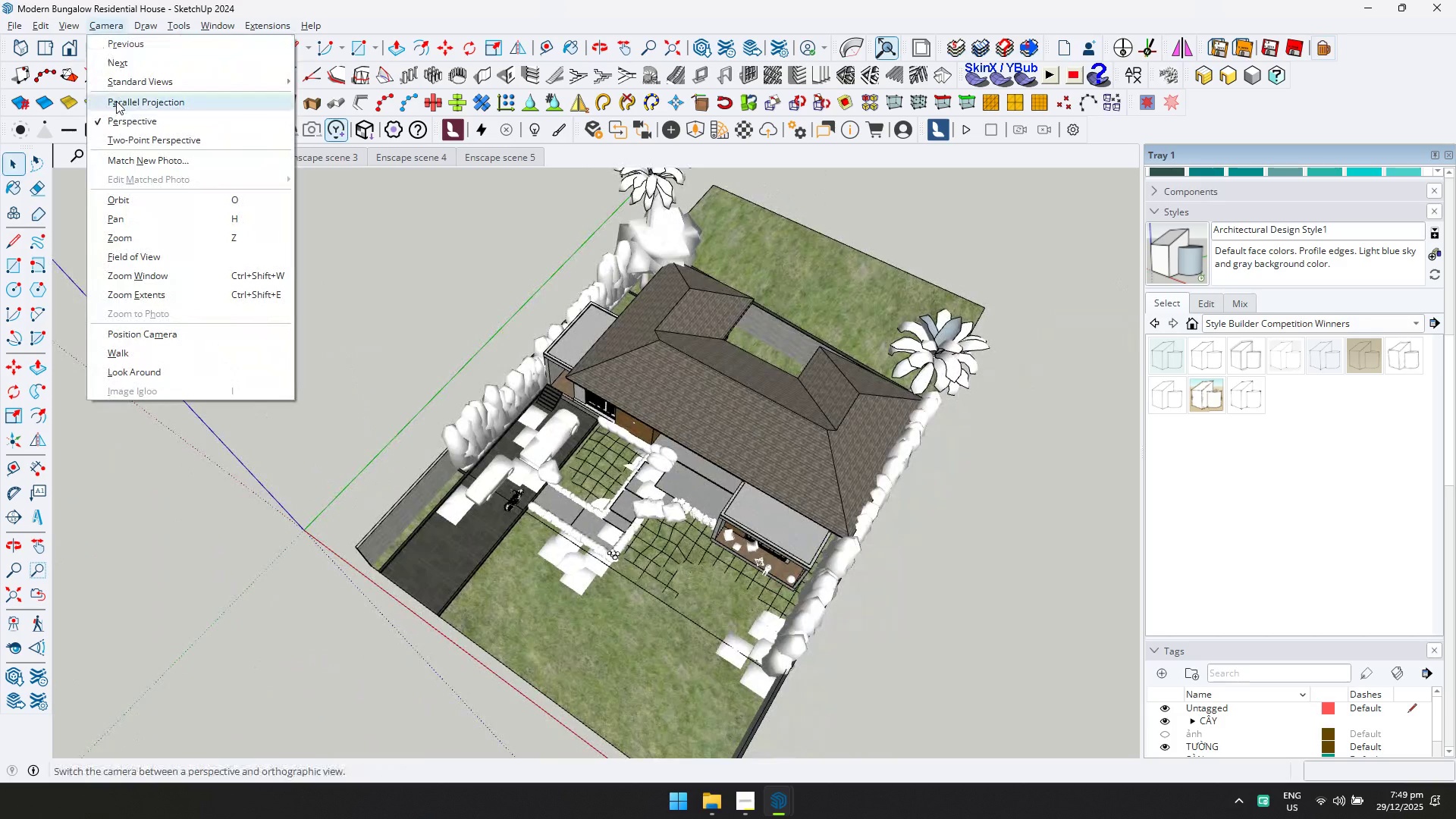 
left_click([116, 102])
 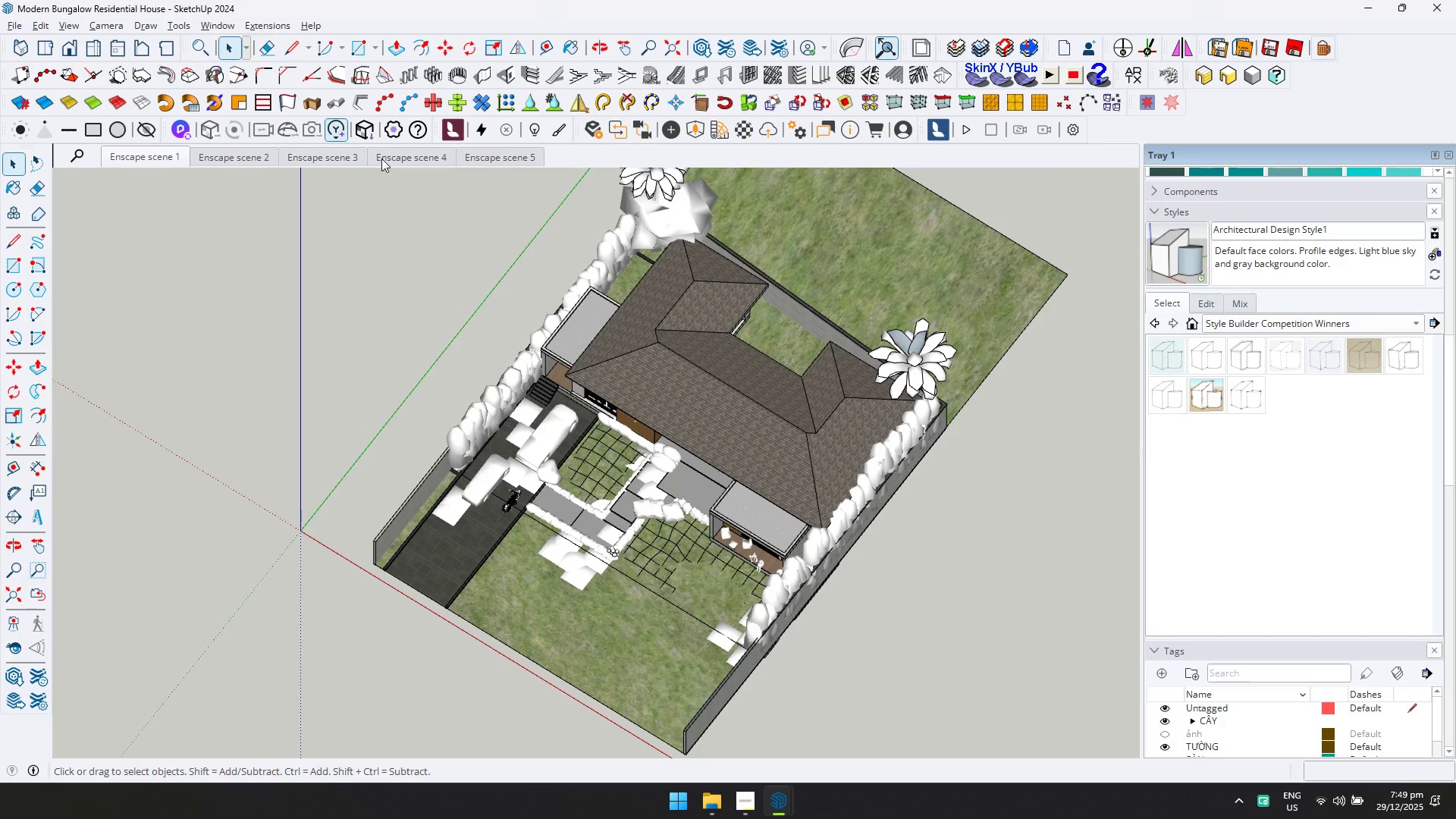 
left_click([18, 38])
 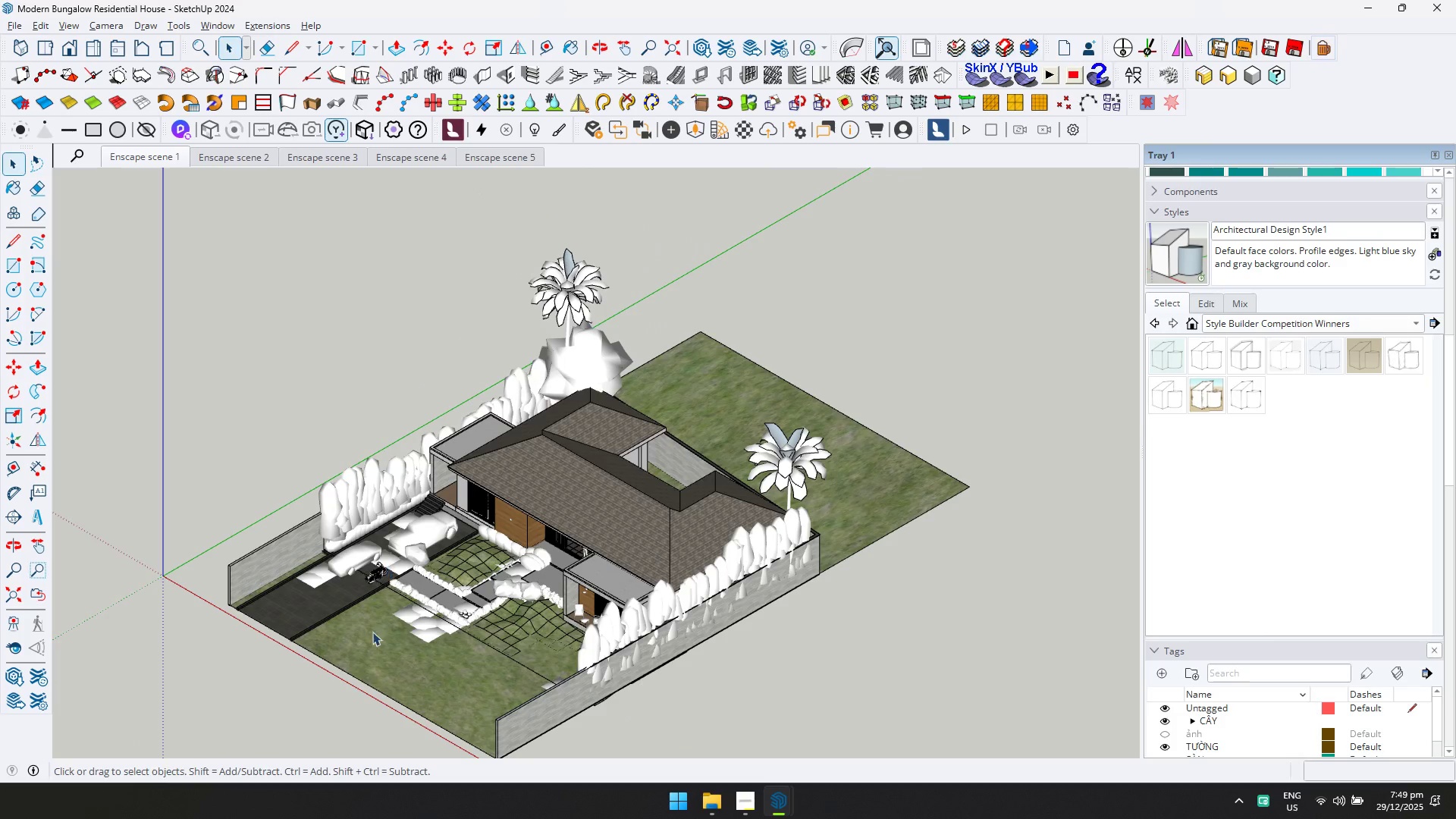 
scroll: coordinate [400, 657], scroll_direction: up, amount: 7.0
 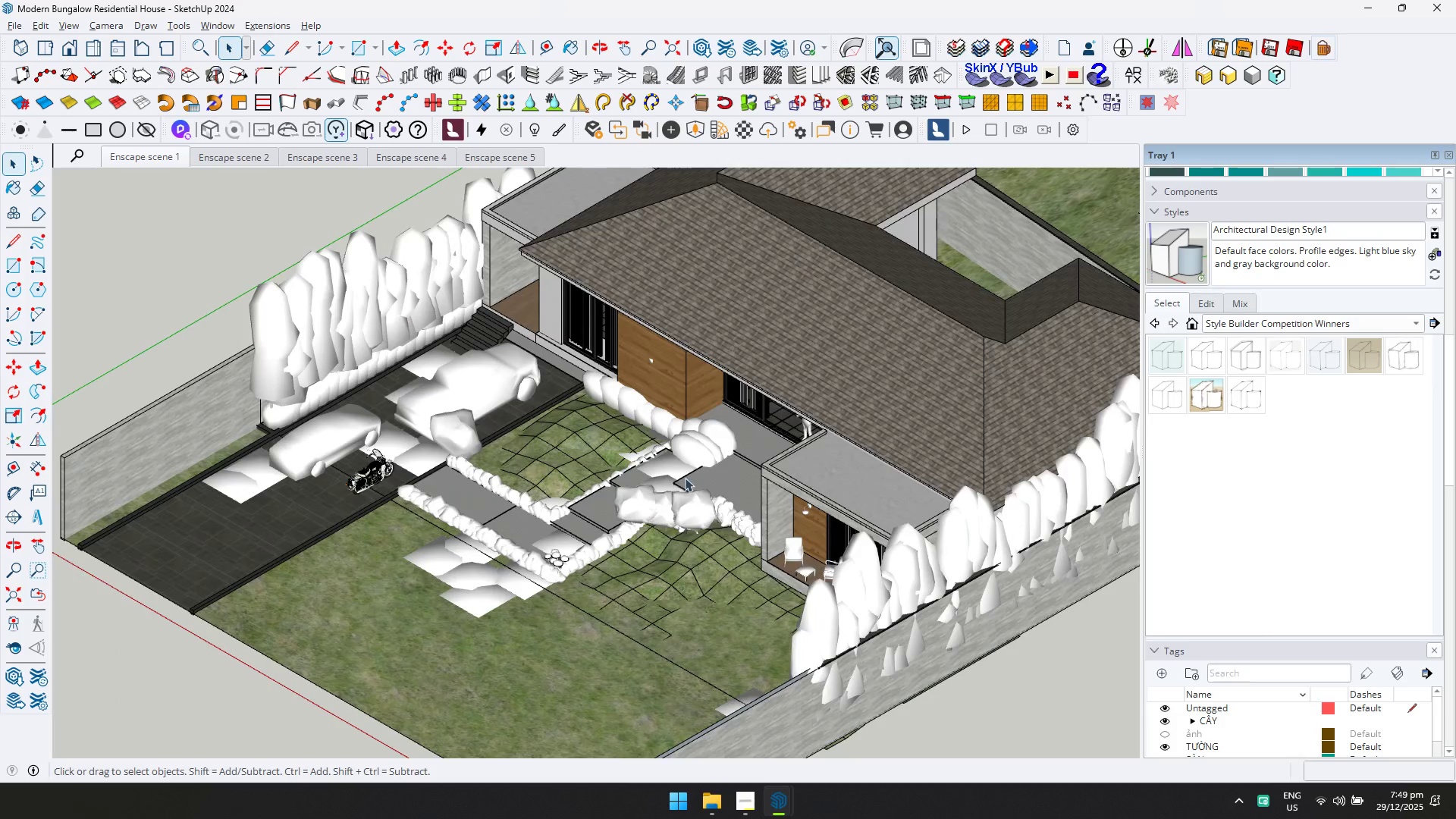 
hold_key(key=ShiftLeft, duration=0.73)
 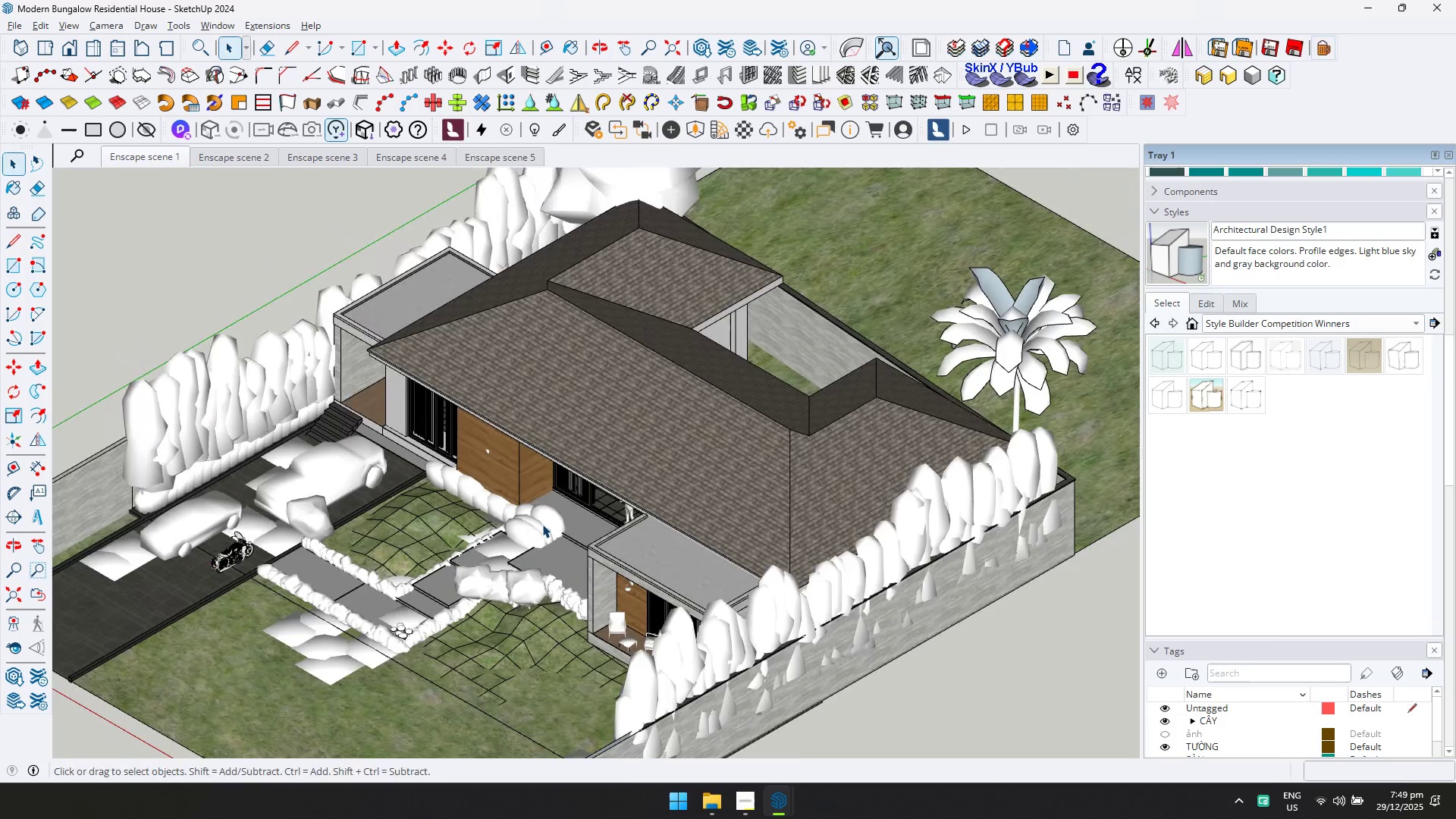 
scroll: coordinate [542, 524], scroll_direction: down, amount: 1.0
 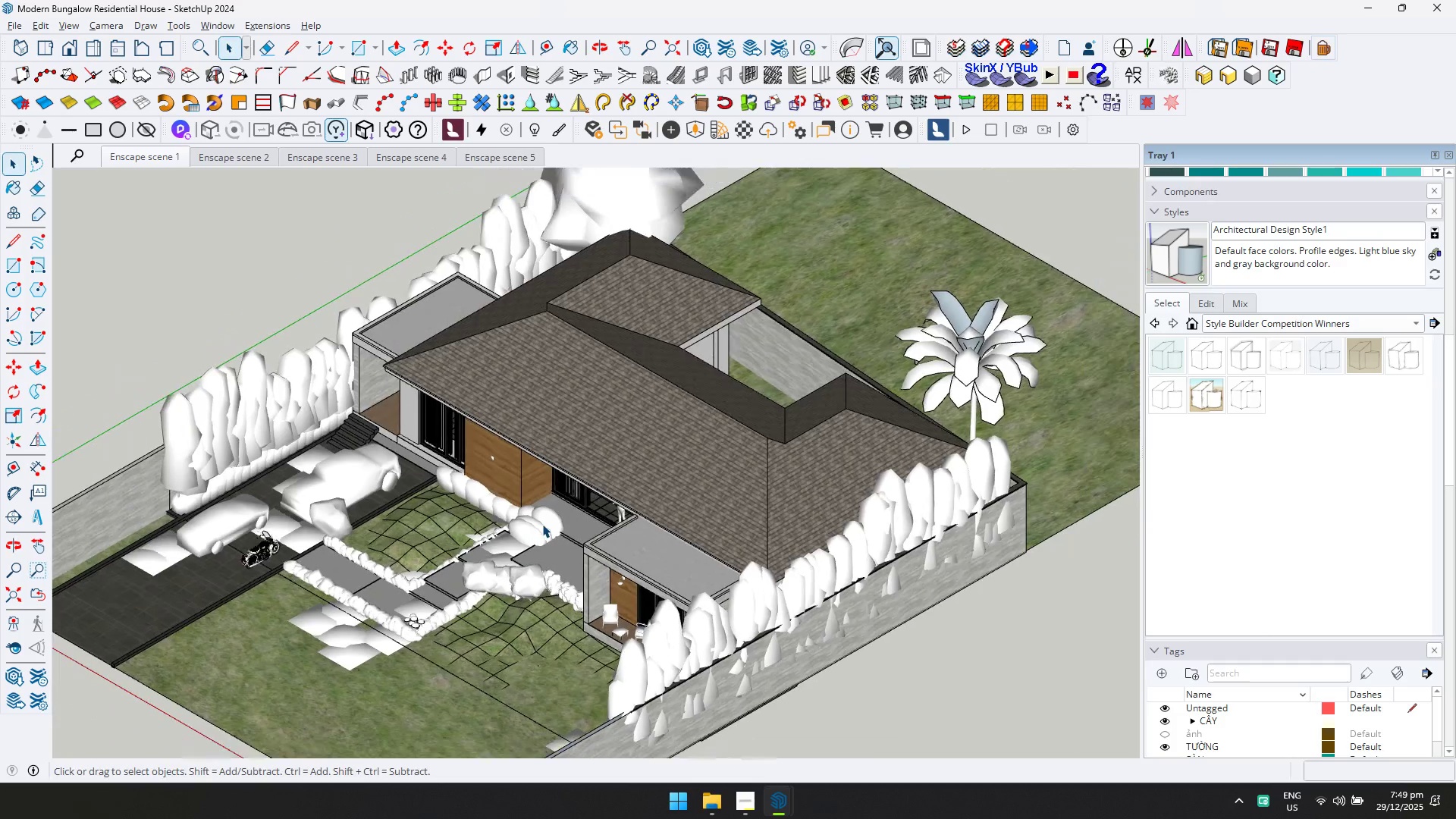 
hold_key(key=ShiftLeft, duration=0.81)
 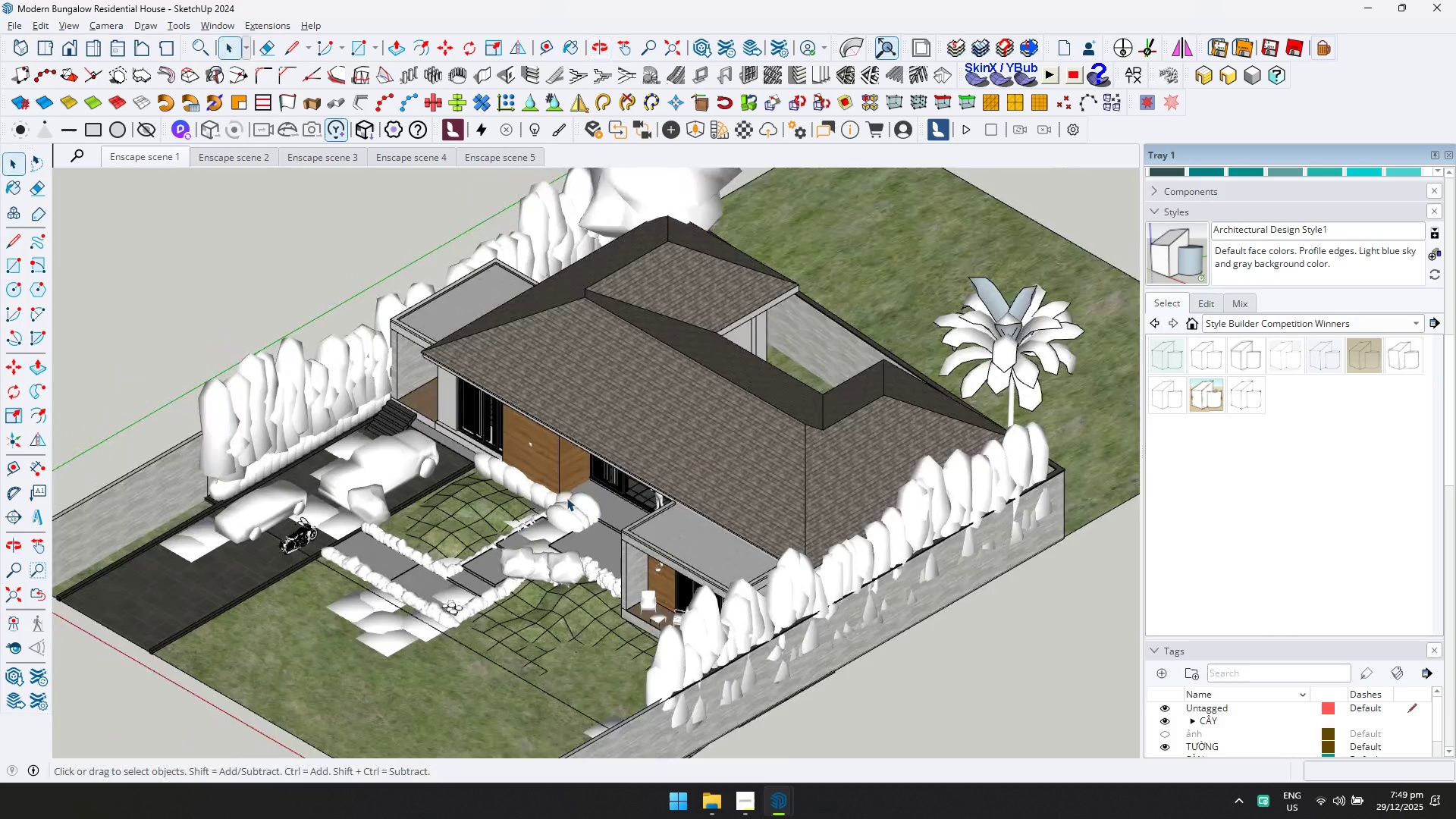 
scroll: coordinate [561, 493], scroll_direction: up, amount: 5.0
 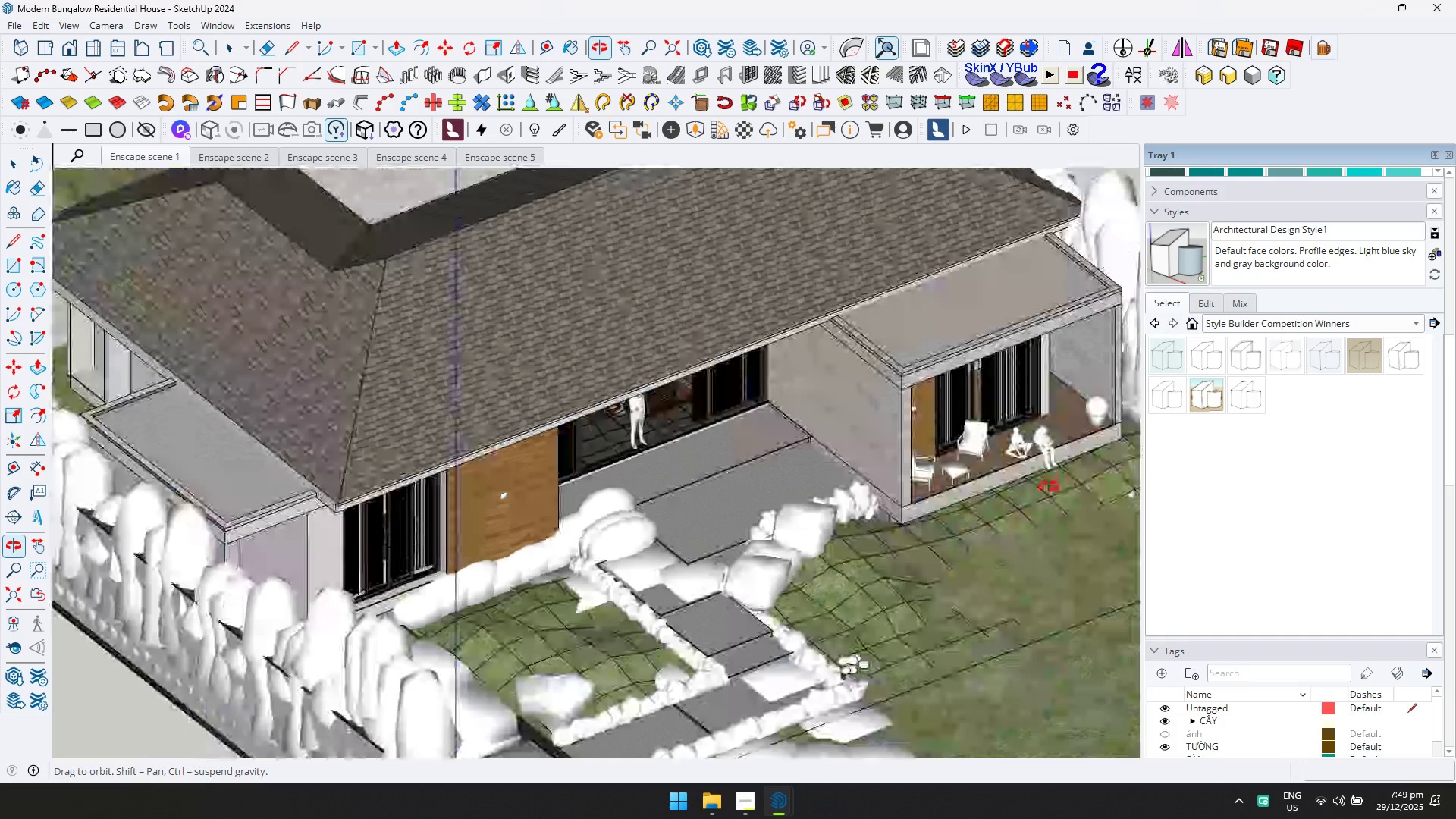 
hold_key(key=ShiftLeft, duration=0.33)
 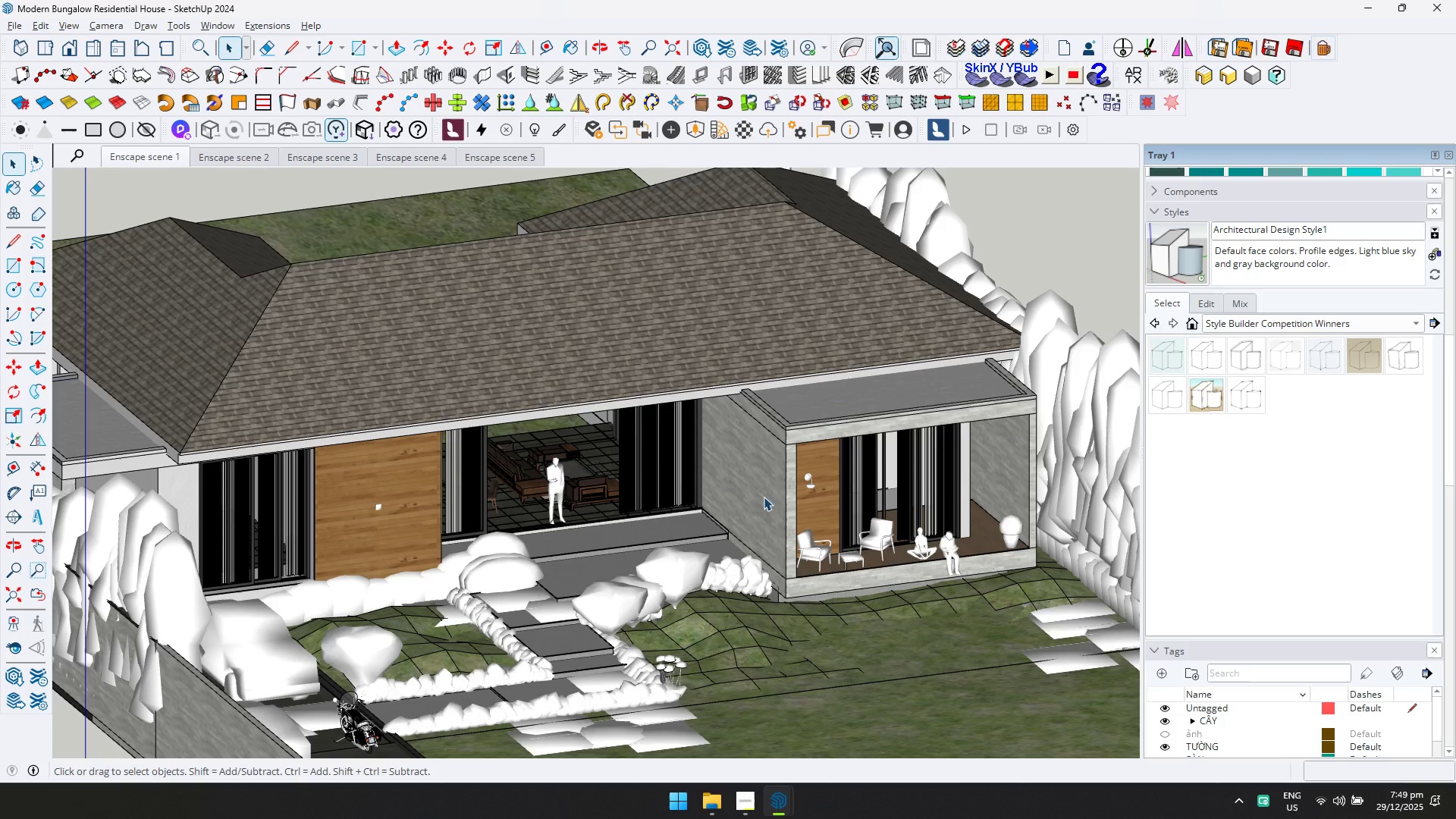 
scroll: coordinate [764, 515], scroll_direction: up, amount: 3.0
 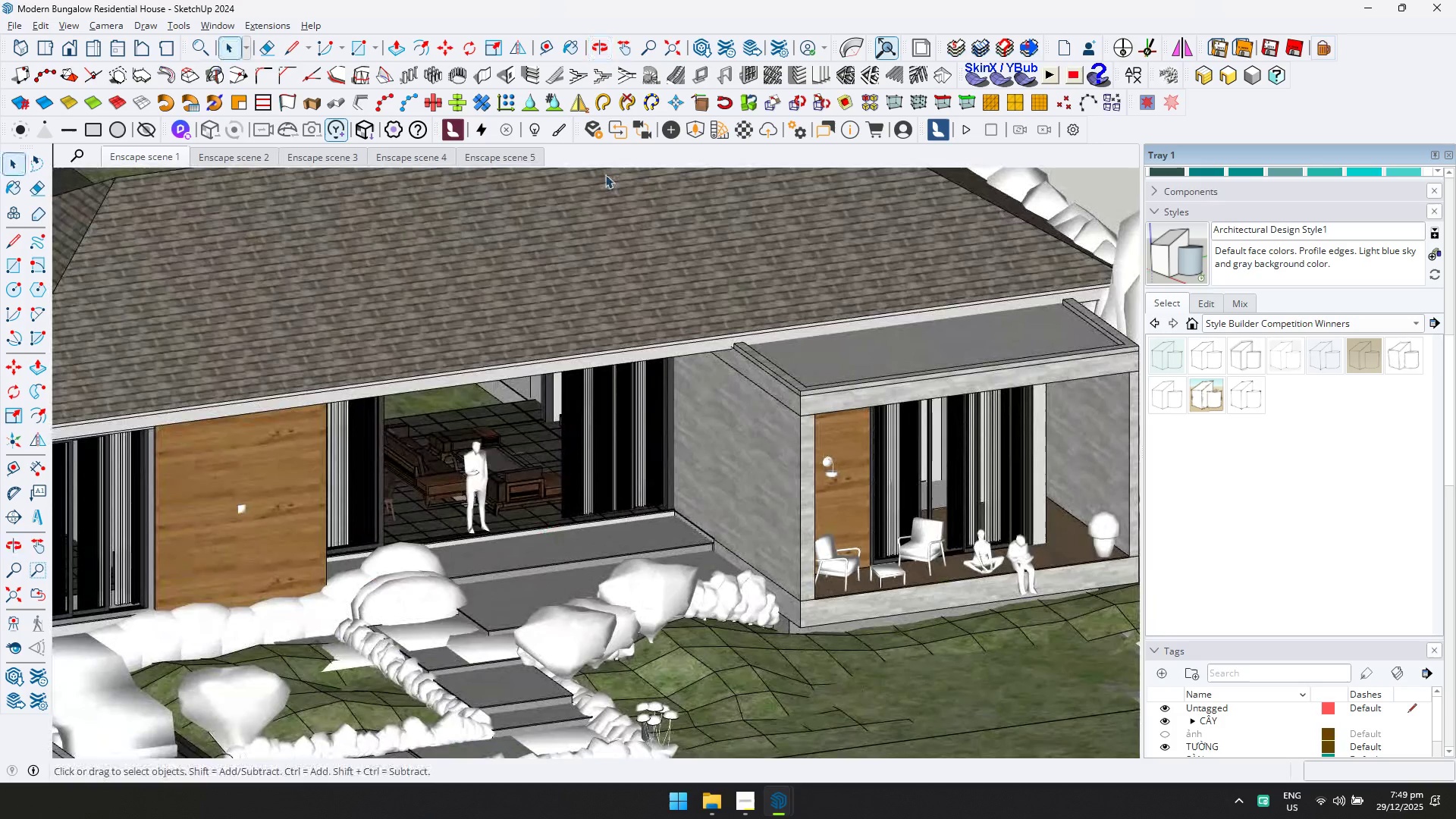 
left_click([613, 133])
 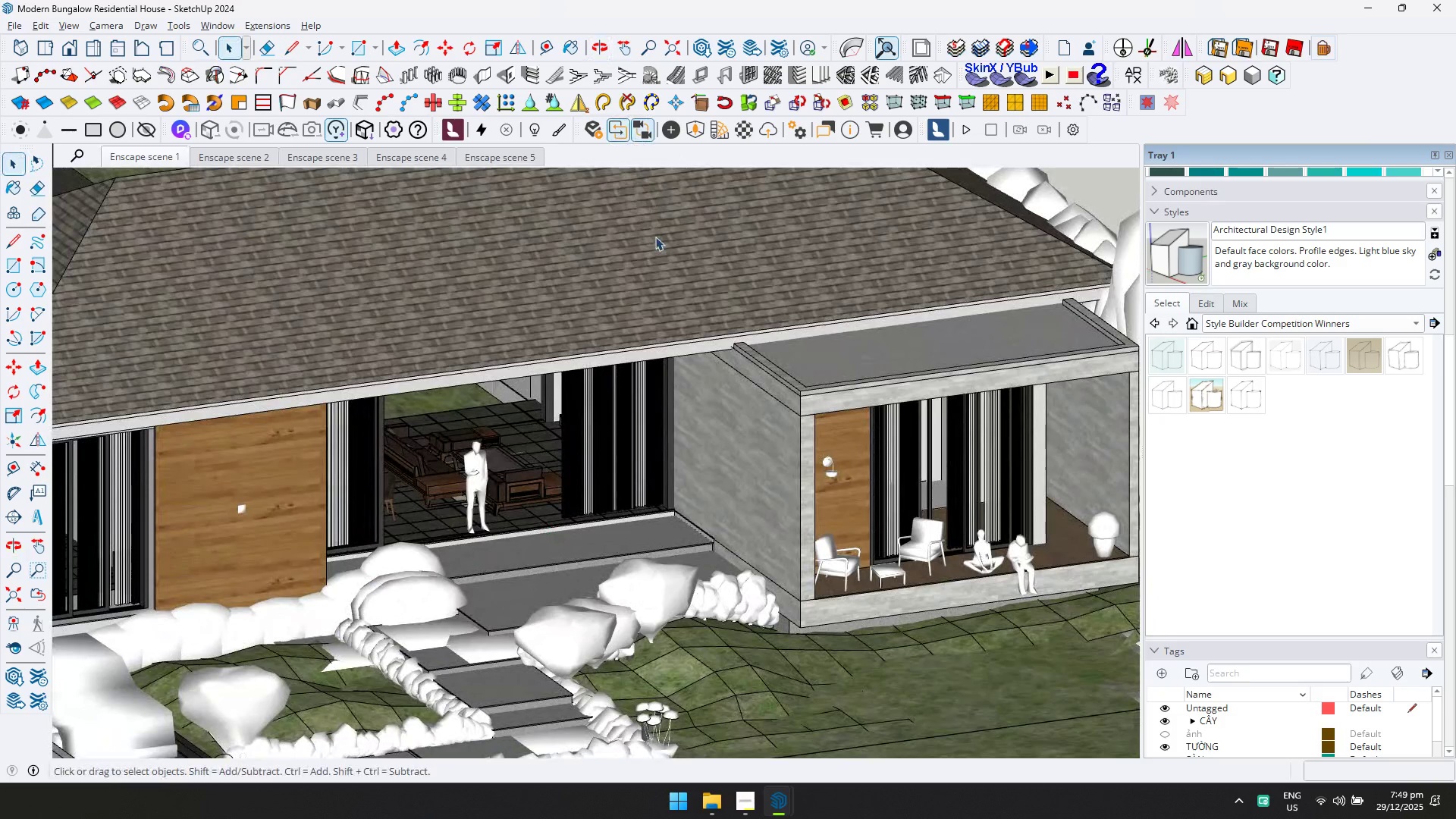 
key(Alt+AltLeft)
 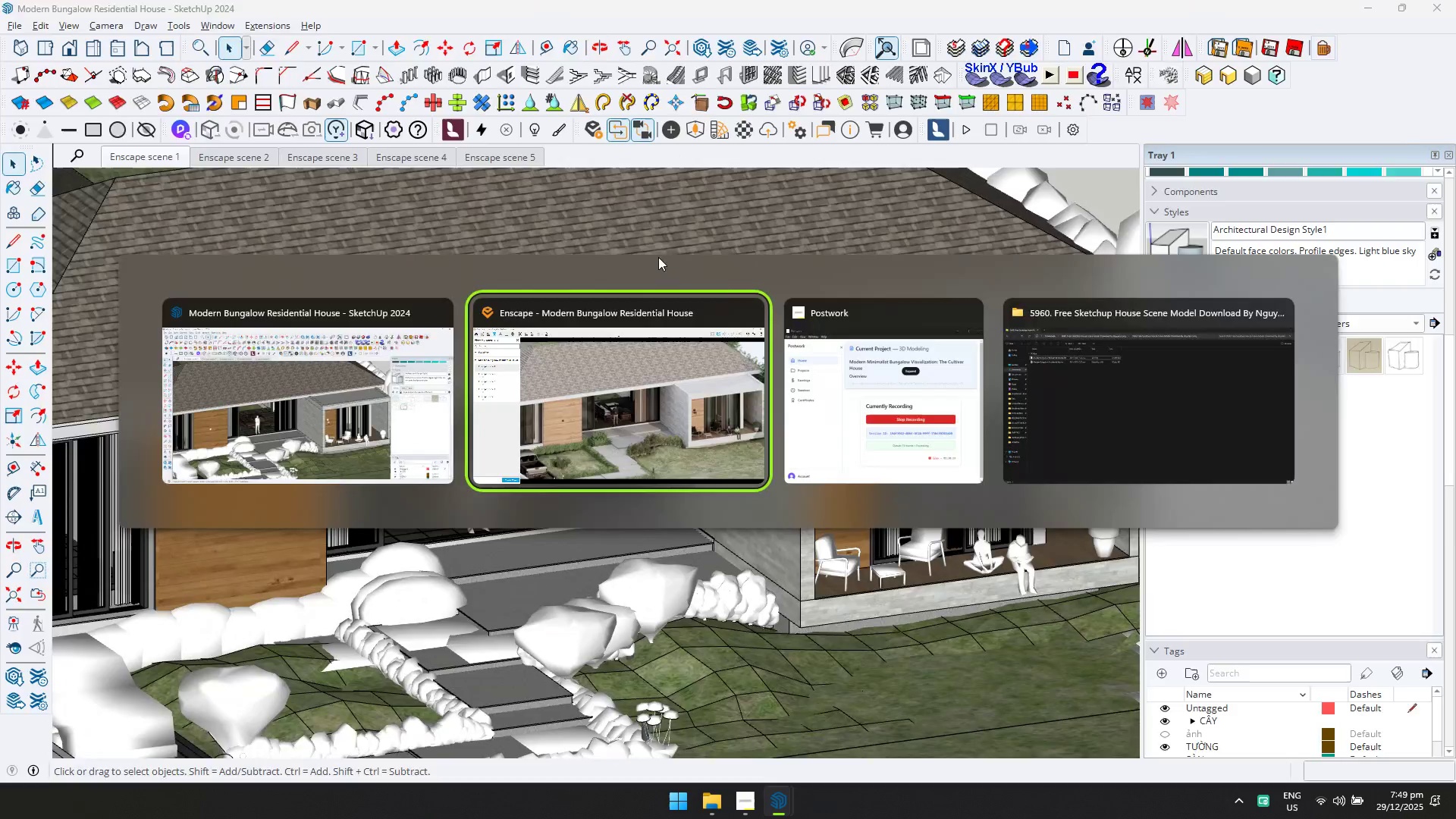 
key(Alt+Tab)
 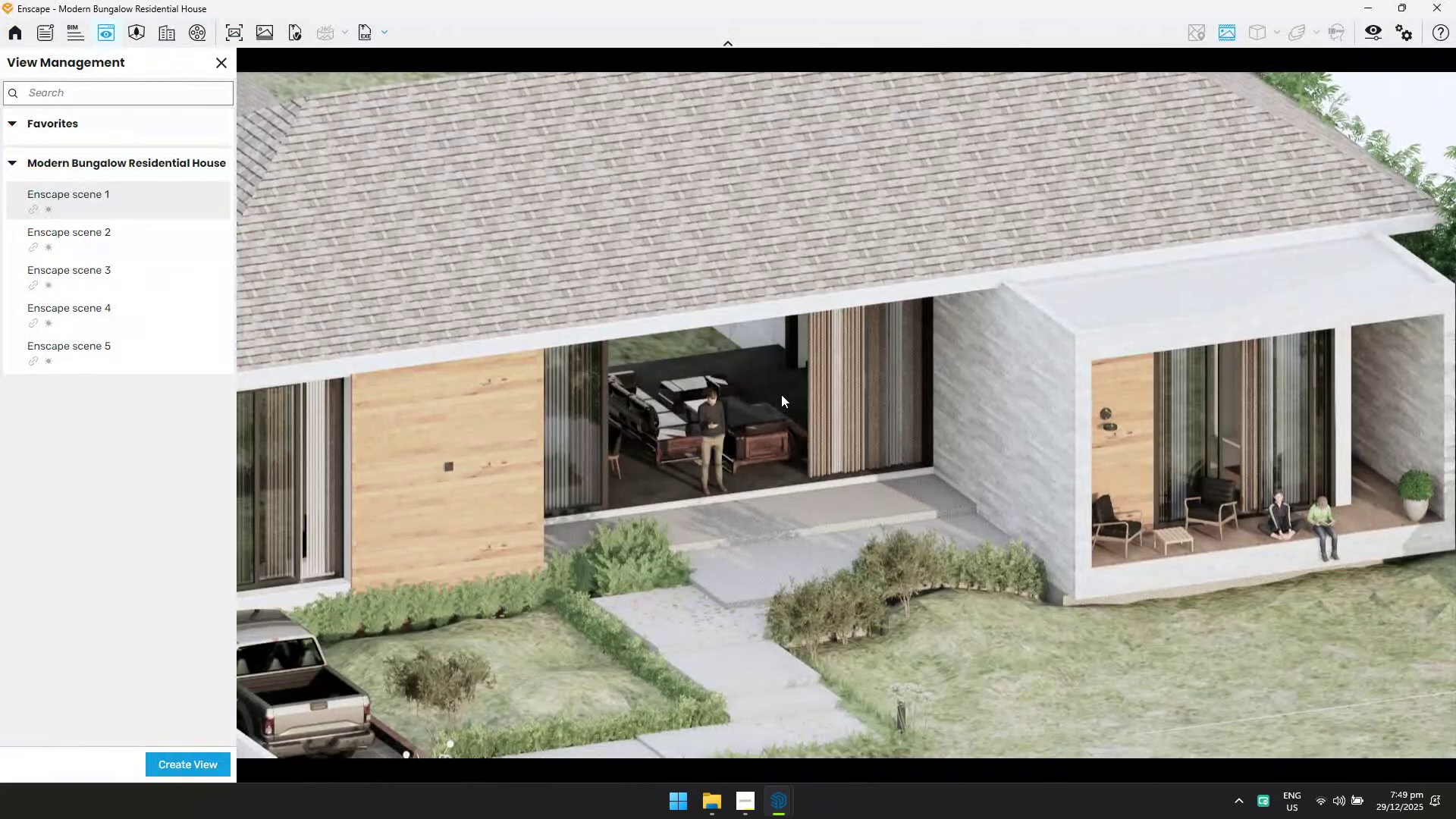 
key(W)
 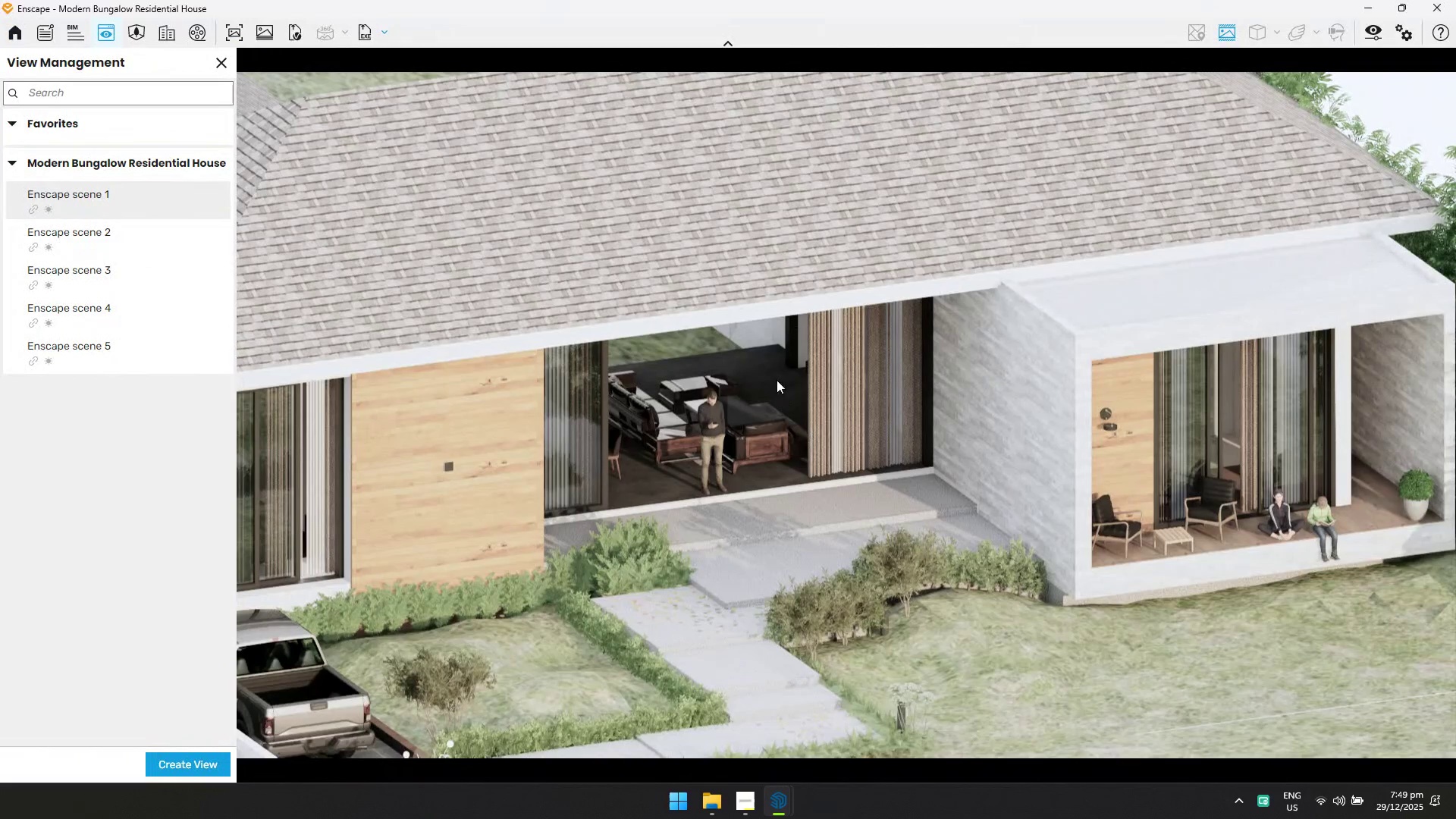 
left_click([778, 337])
 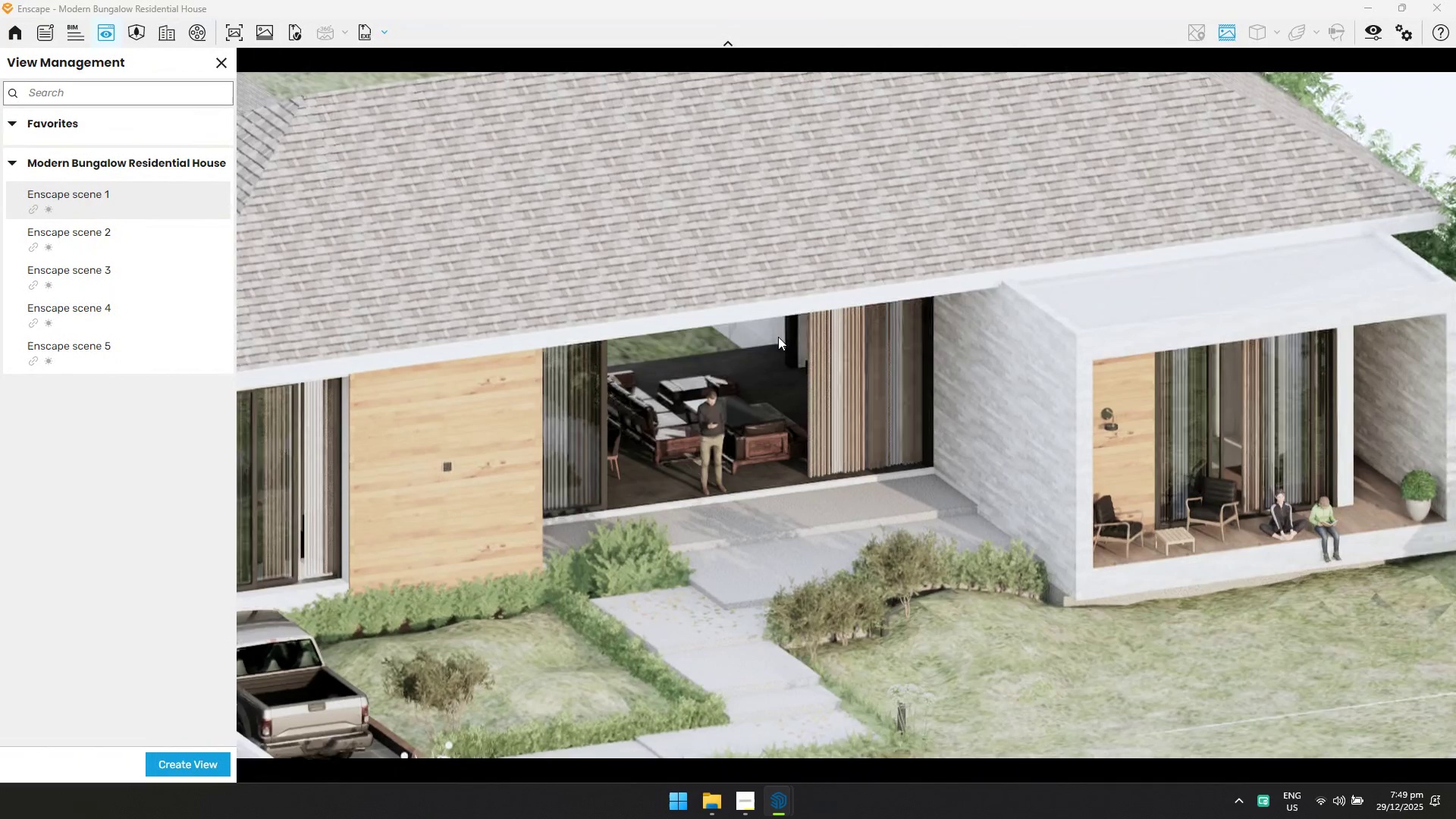 
type(wqdqqeee)
 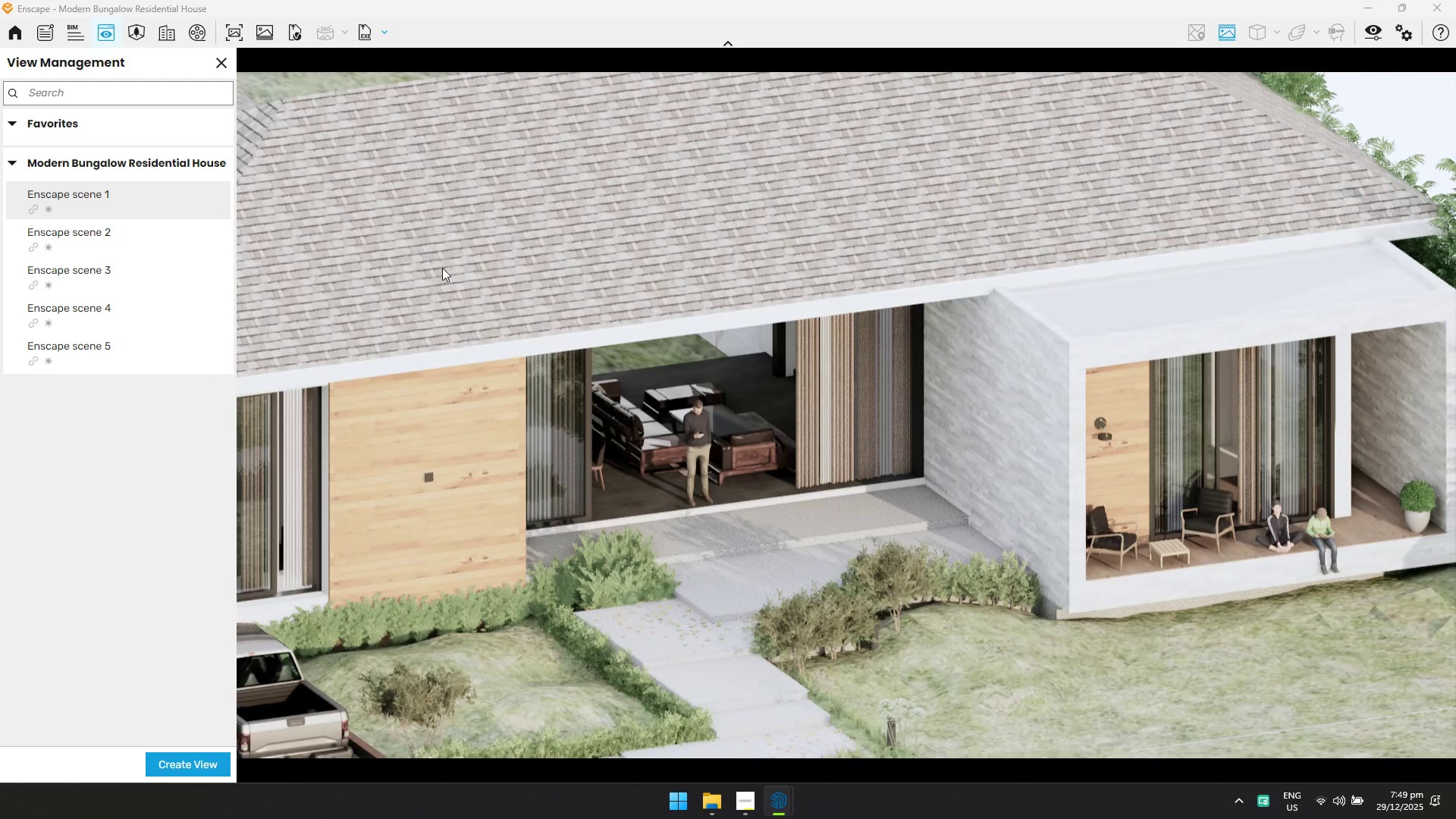 
type(qqwd)
 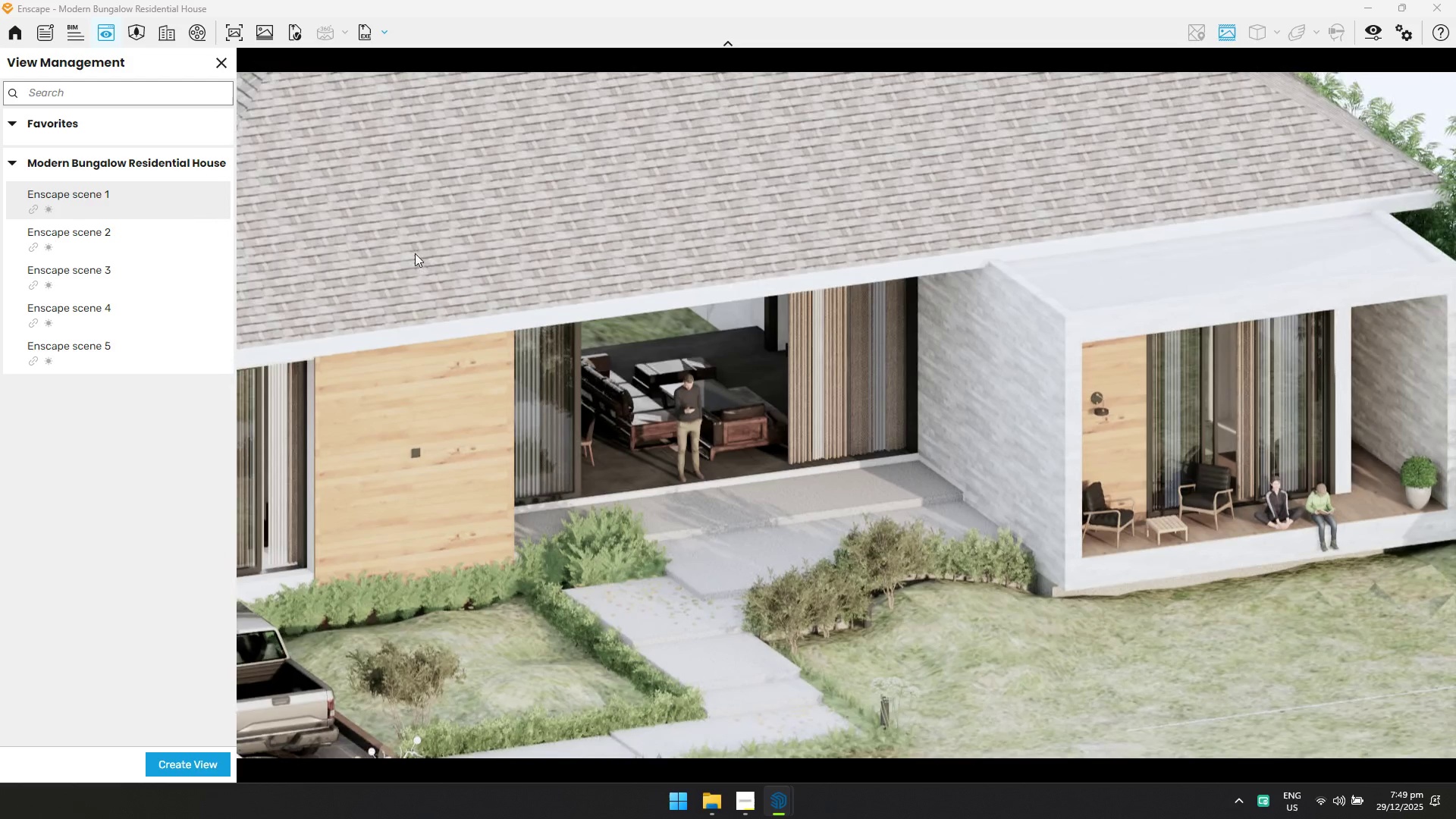 
type(ad)
 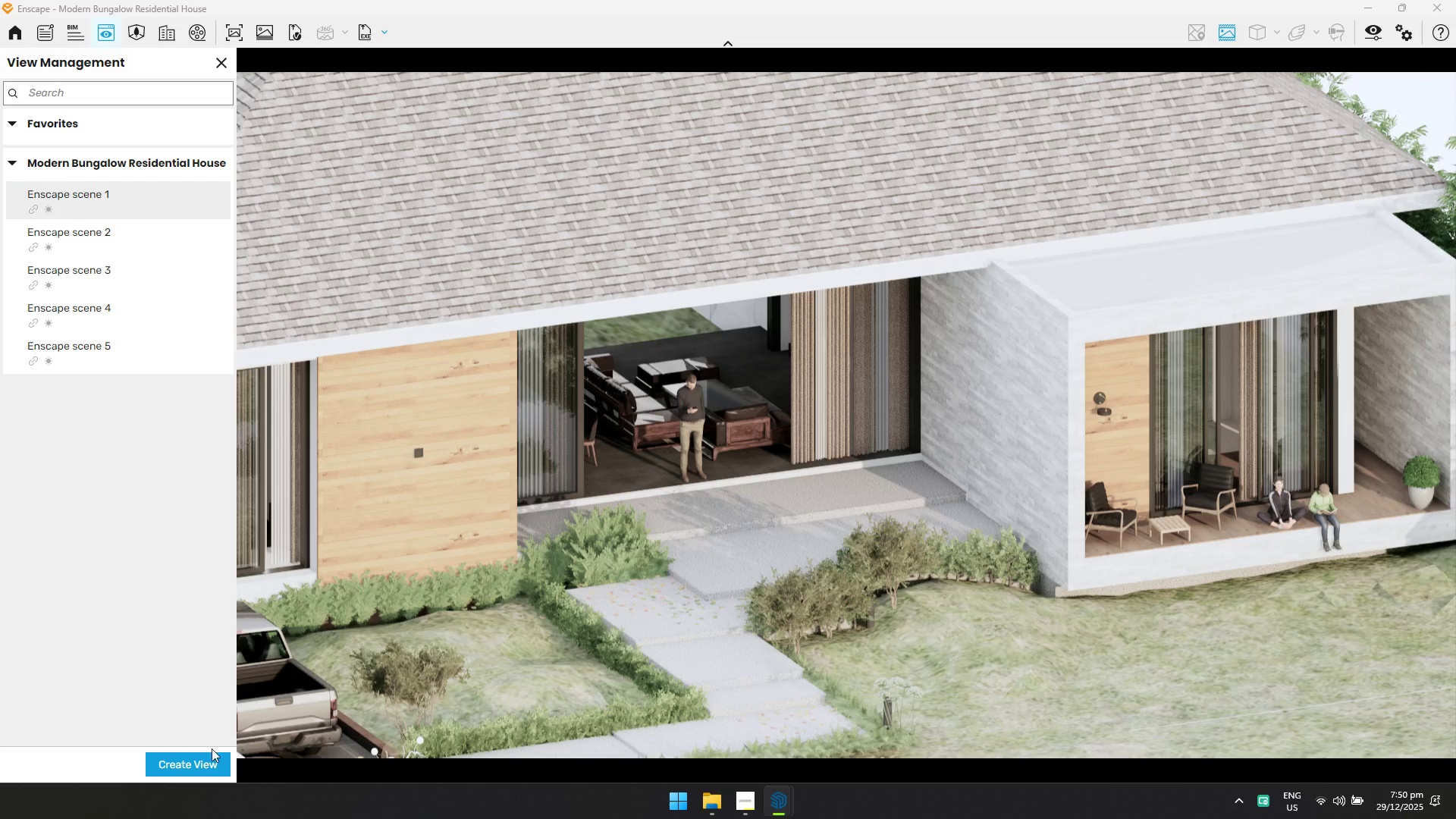 
double_click([151, 759])
 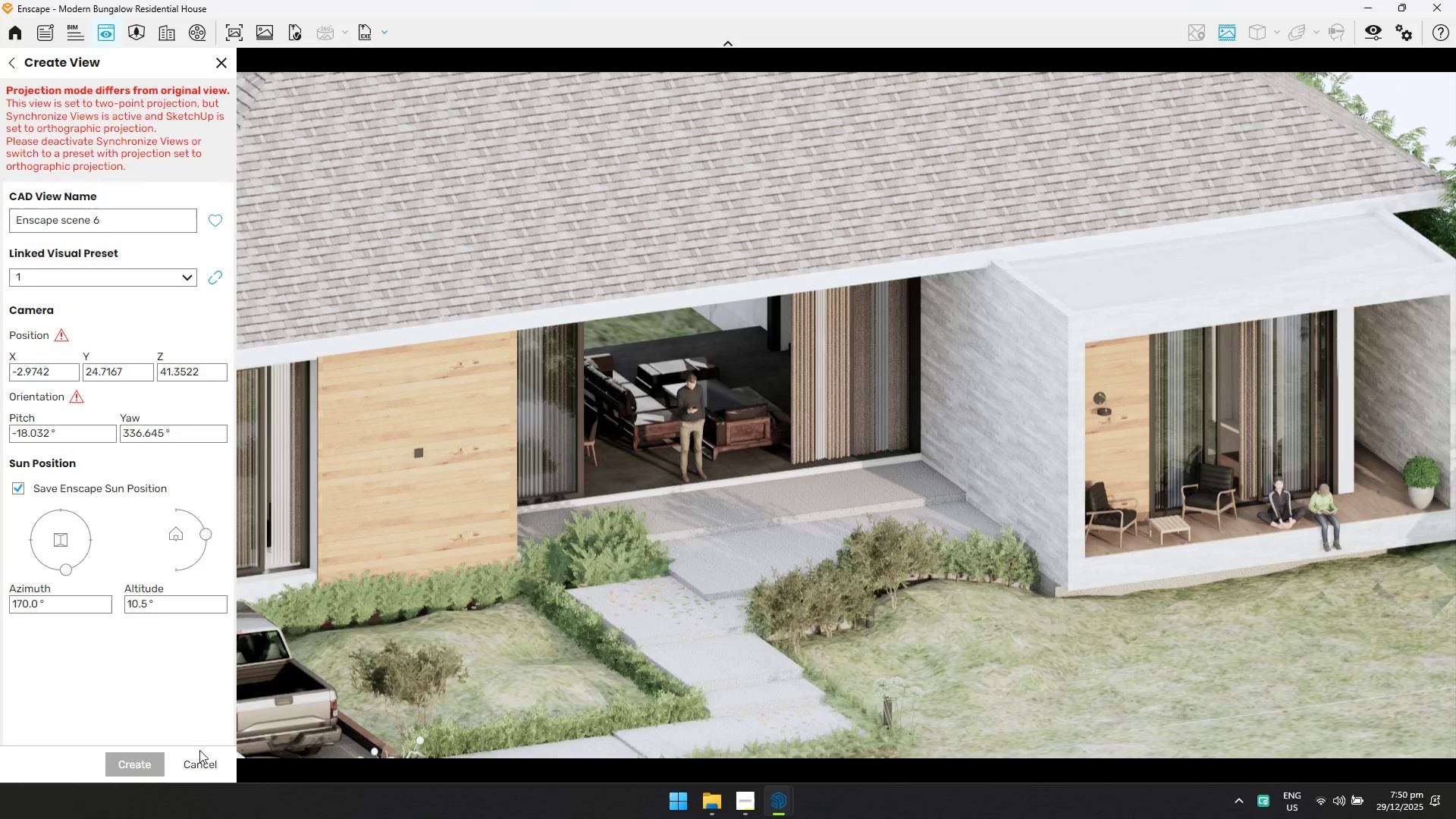 
left_click([201, 761])
 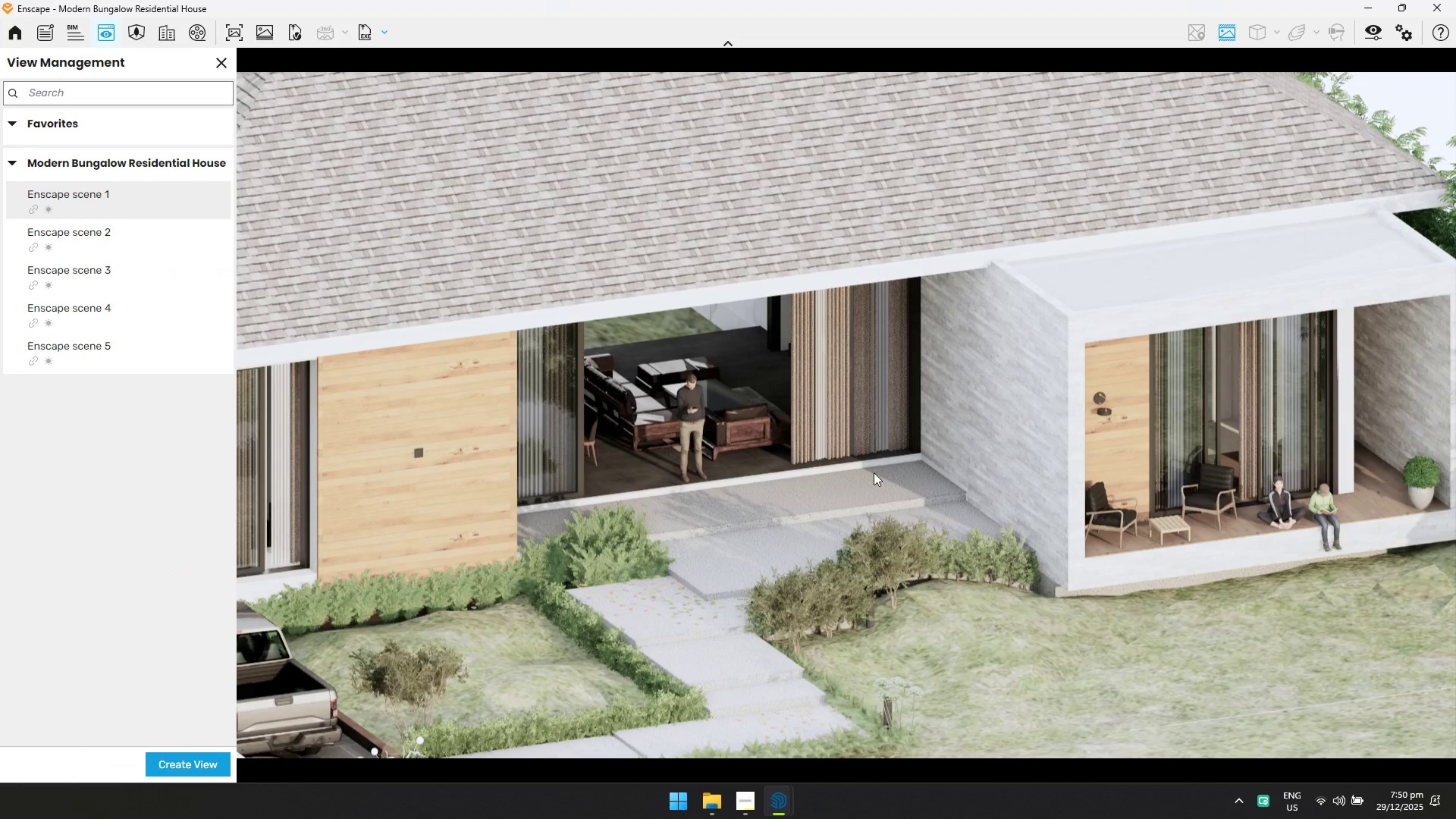 
key(Alt+AltLeft)
 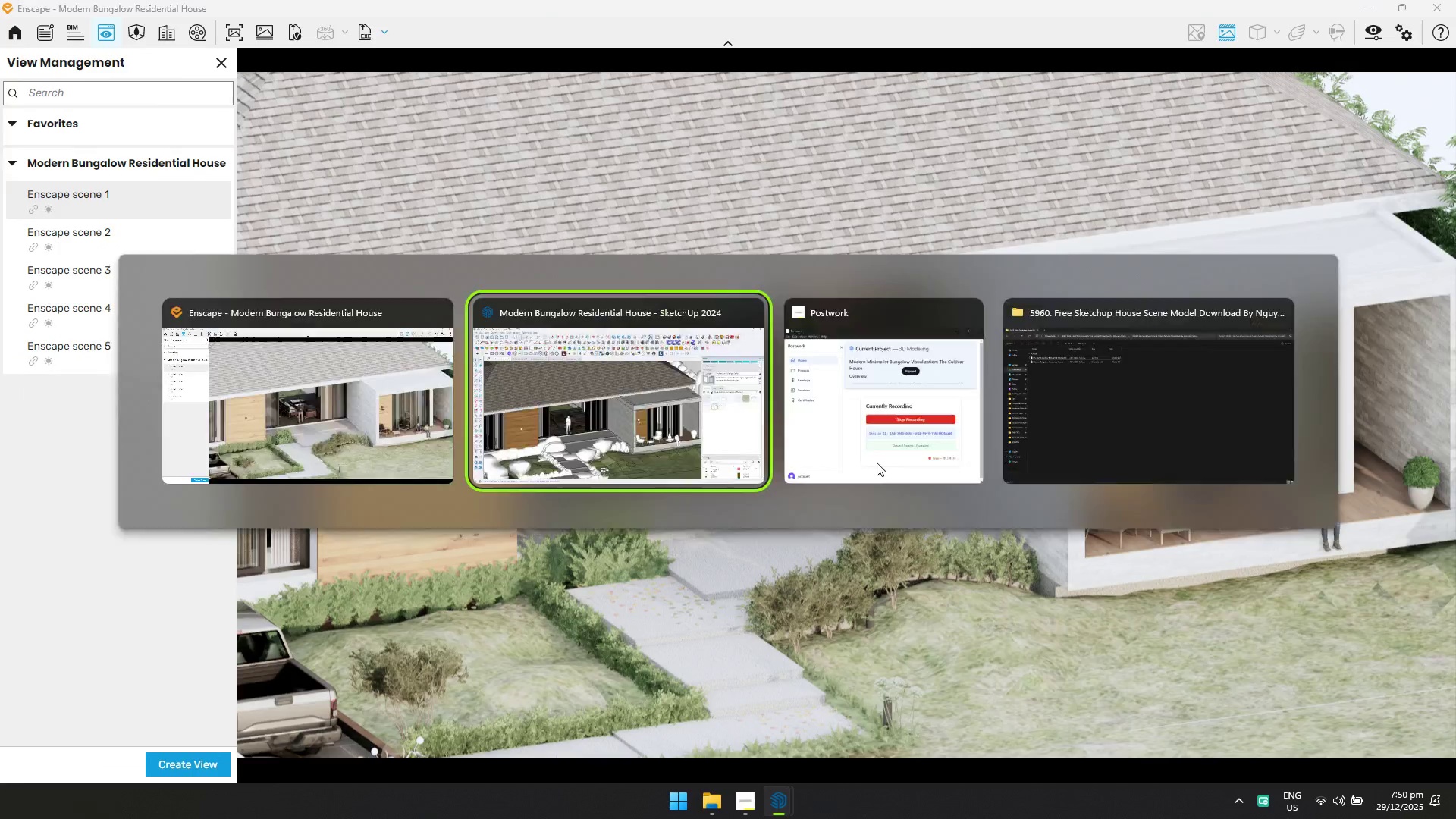 
key(Alt+Tab)
 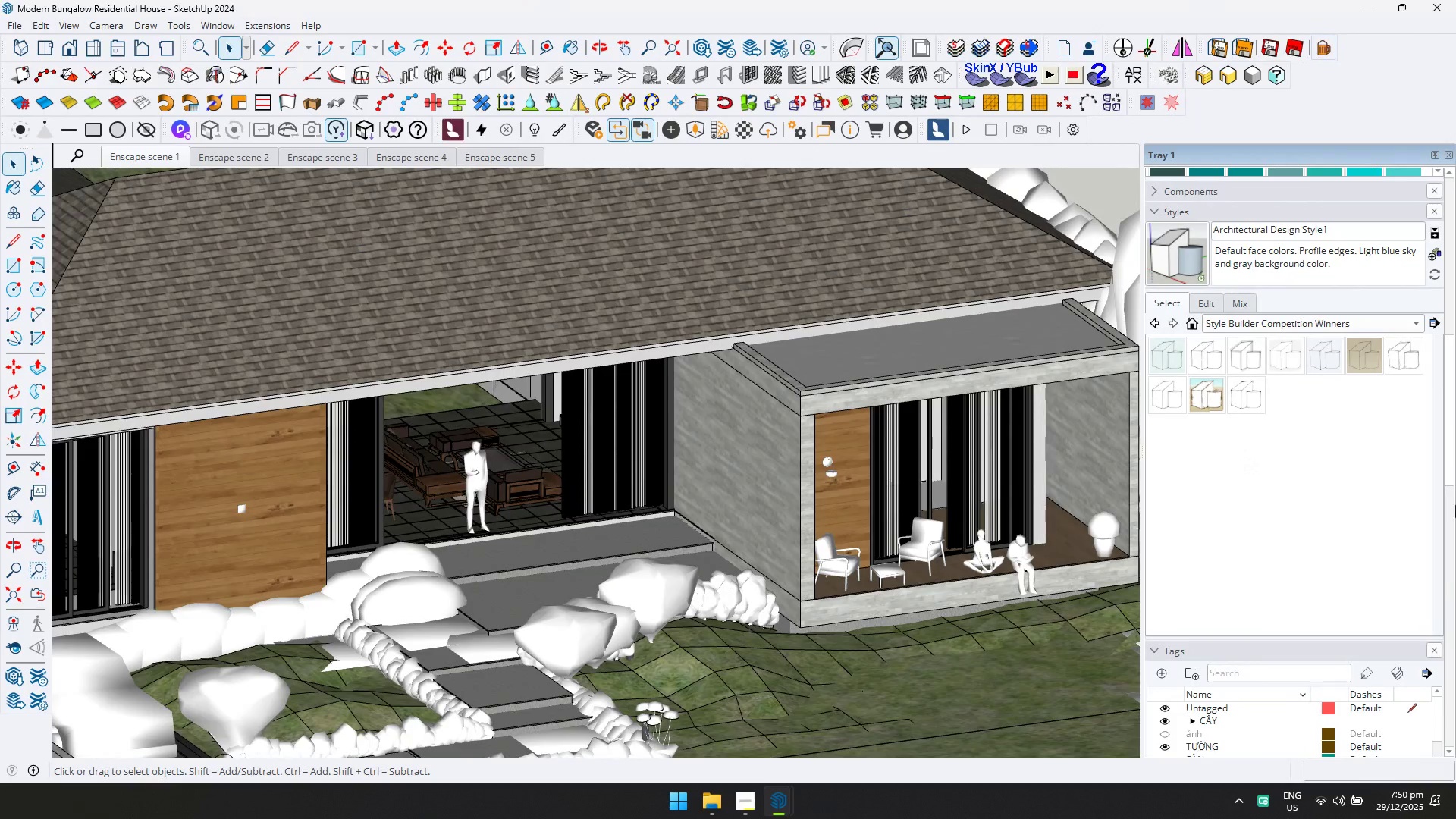 
scroll: coordinate [1263, 720], scroll_direction: down, amount: 8.0
 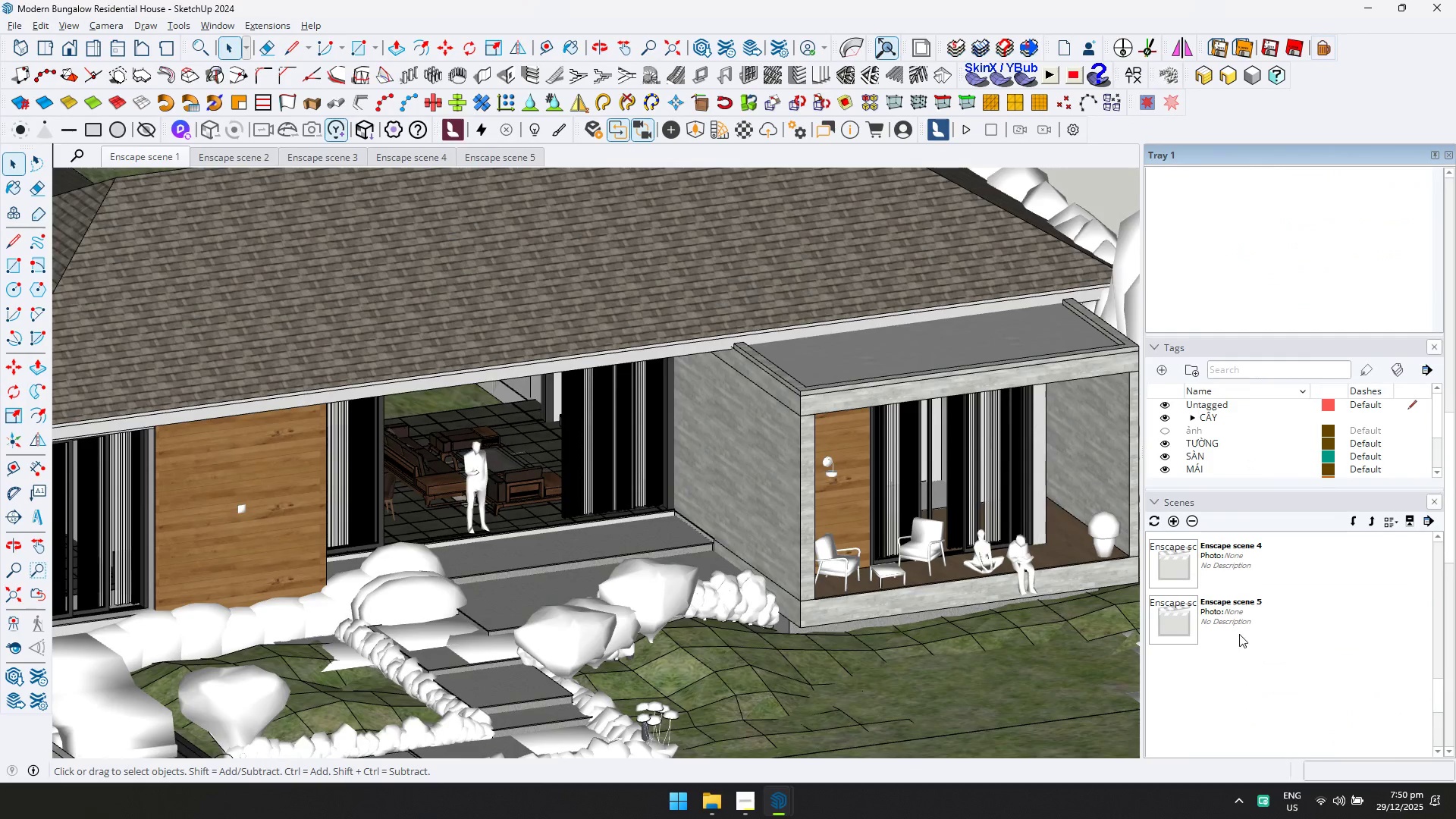 
left_click([1239, 630])
 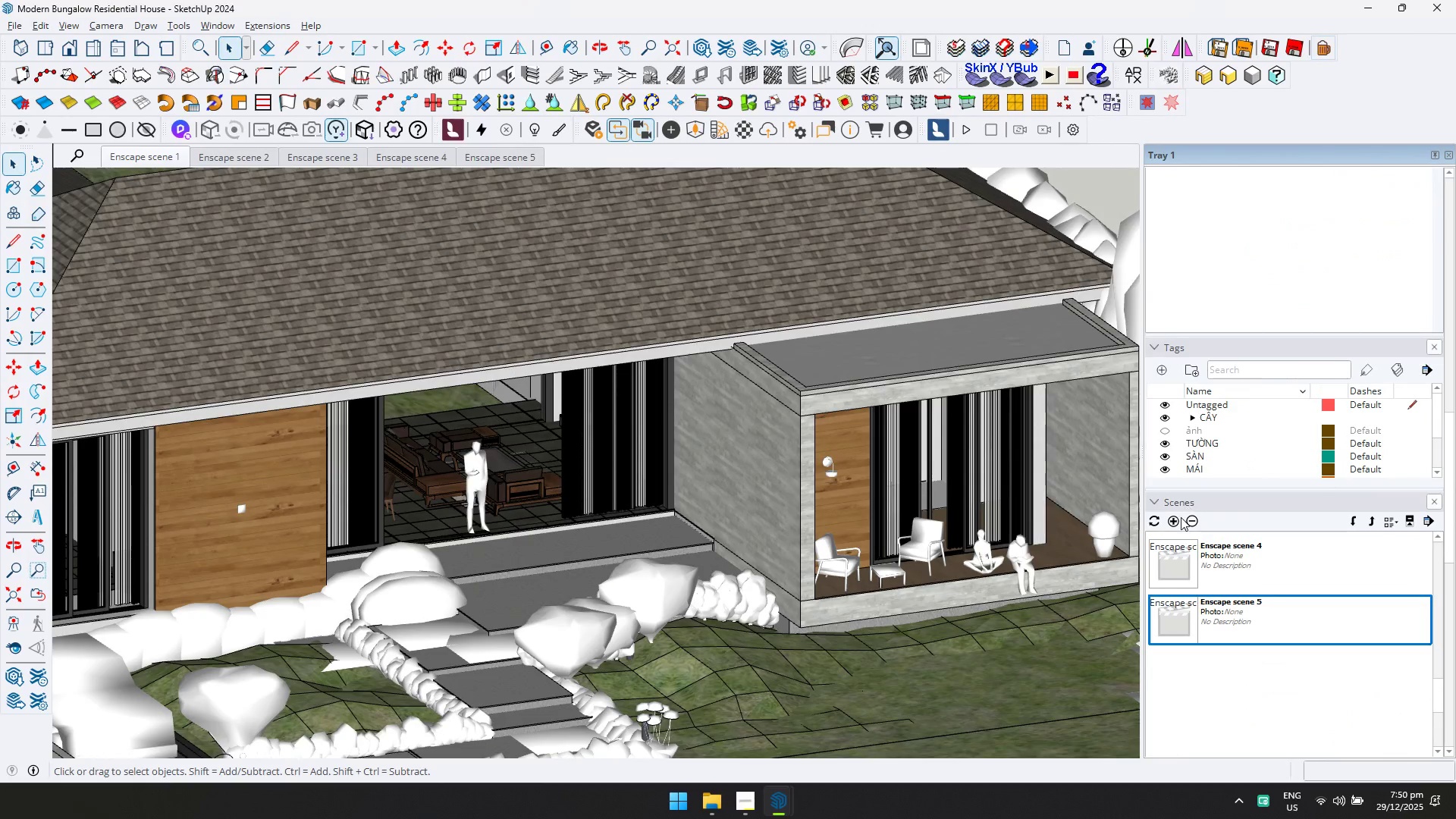 
left_click([1175, 515])
 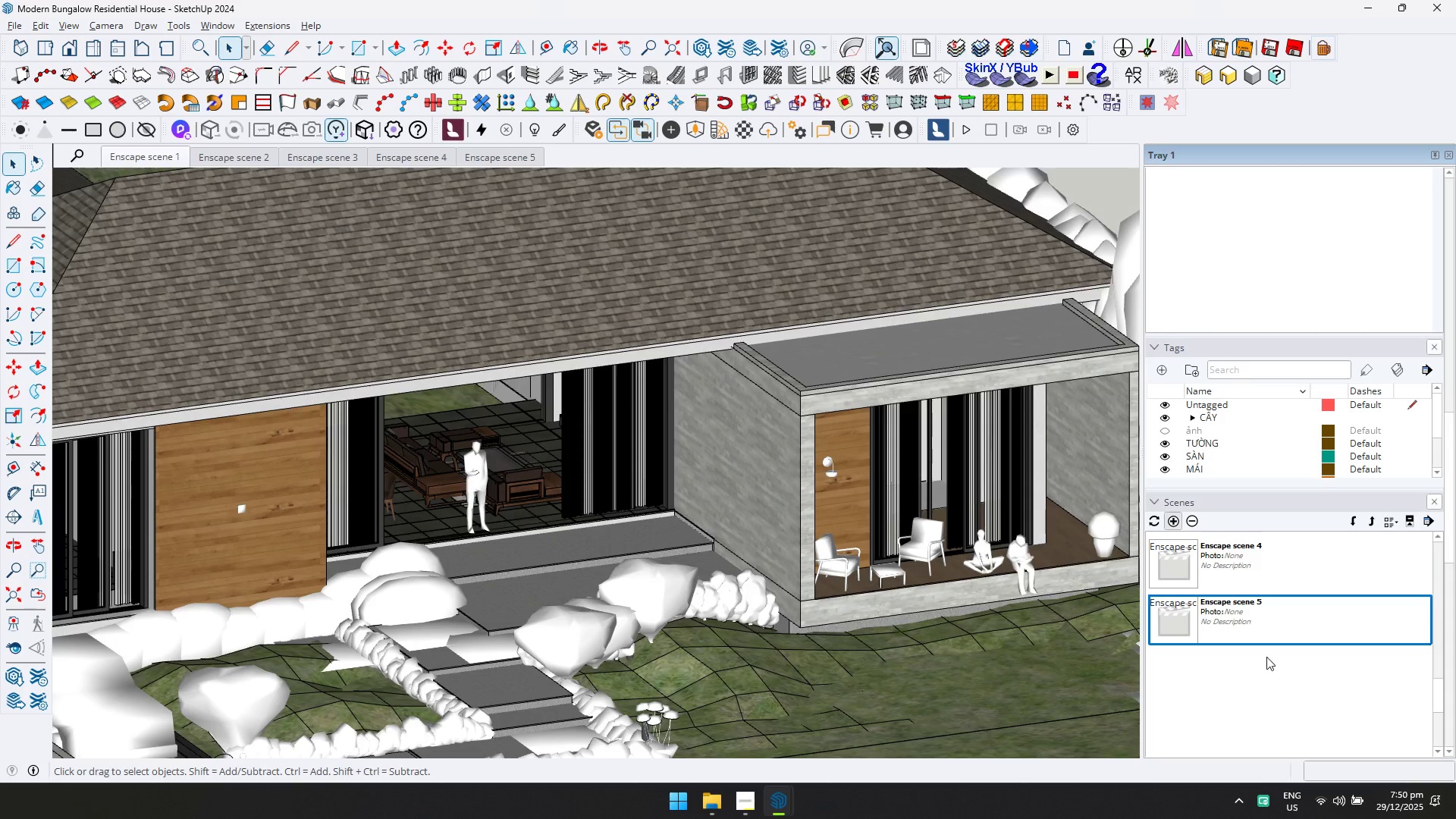 
right_click([576, 162])
 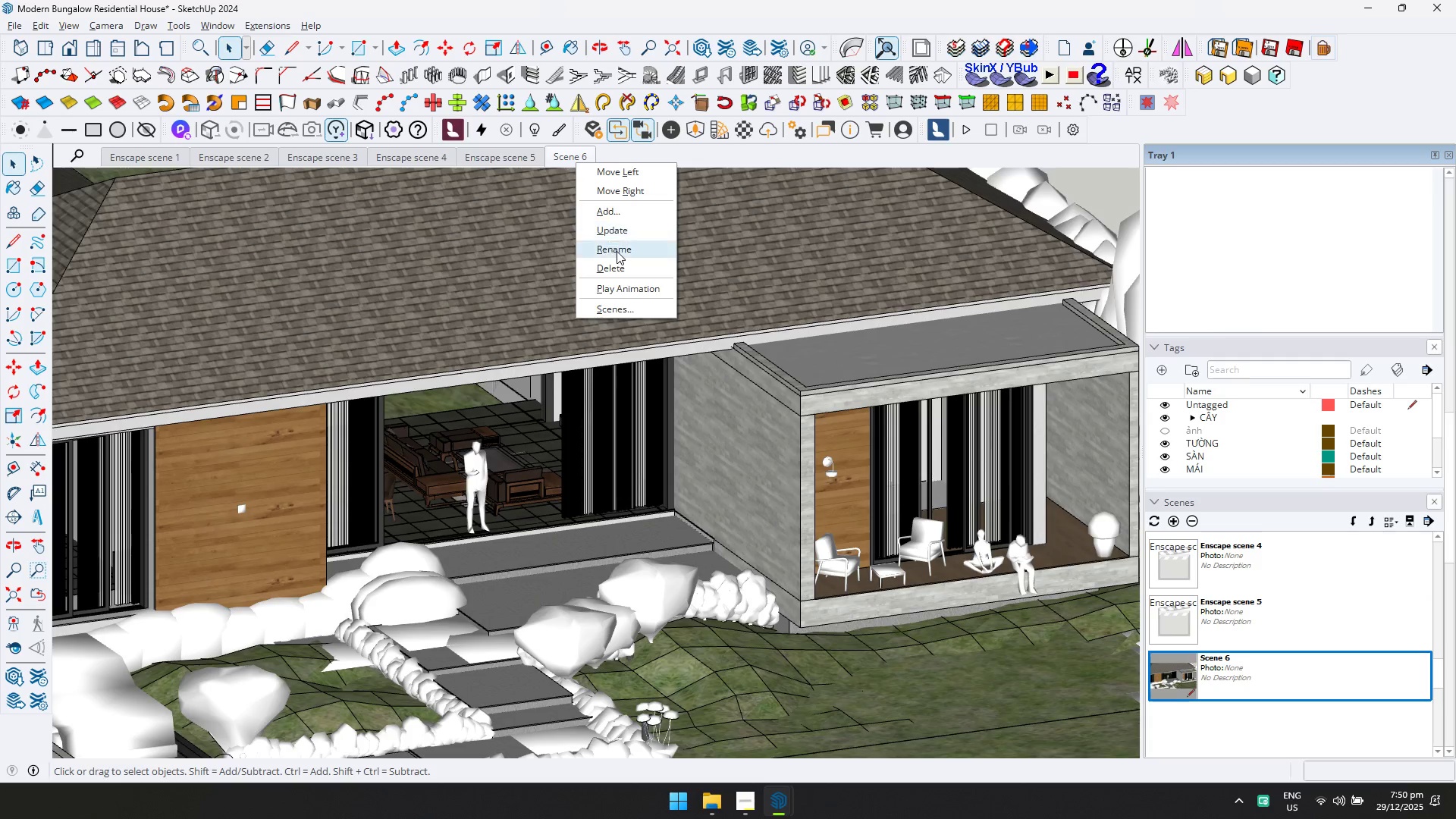 
left_click([617, 251])
 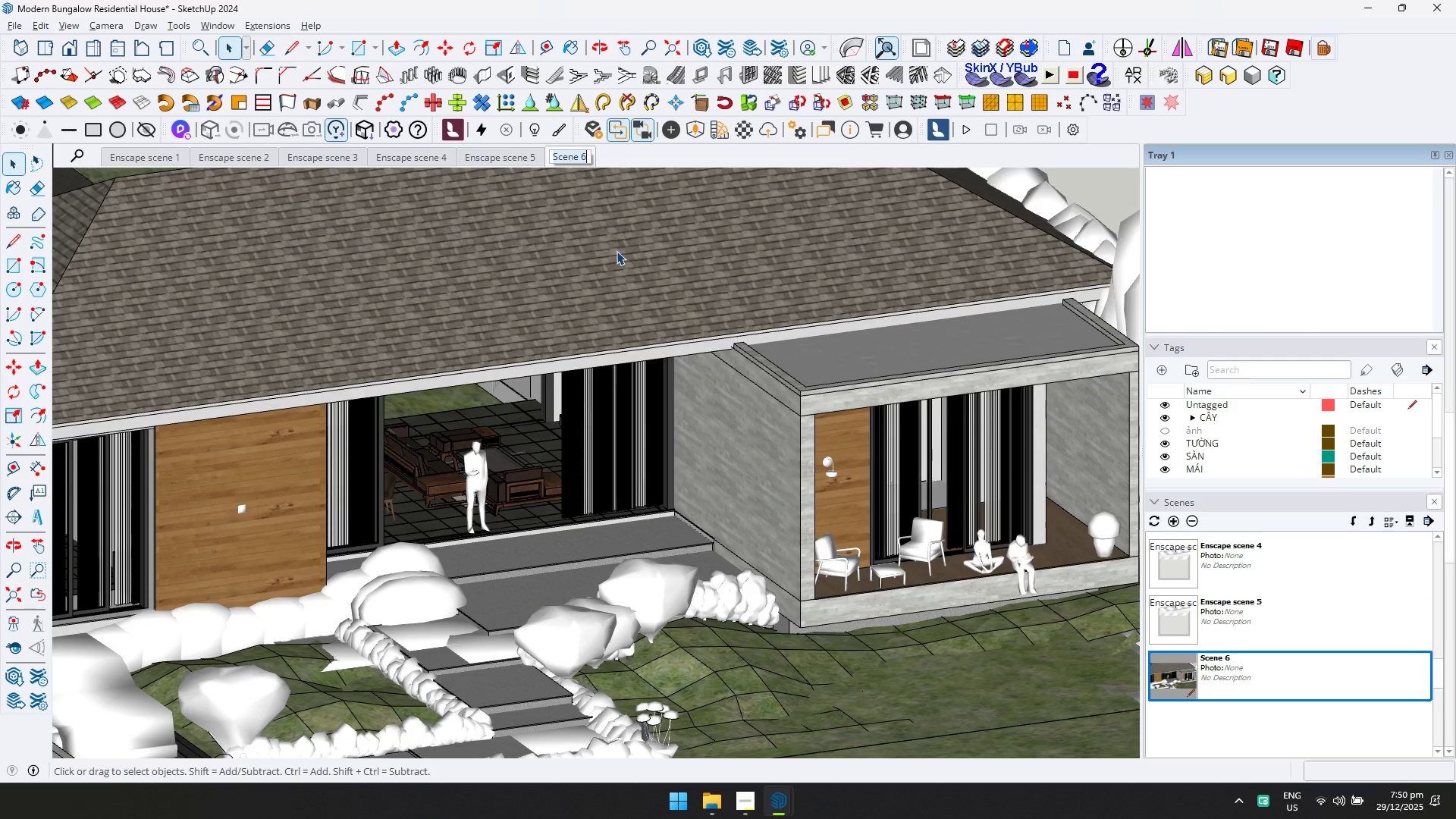 
type(Isometric Creative Shot)
 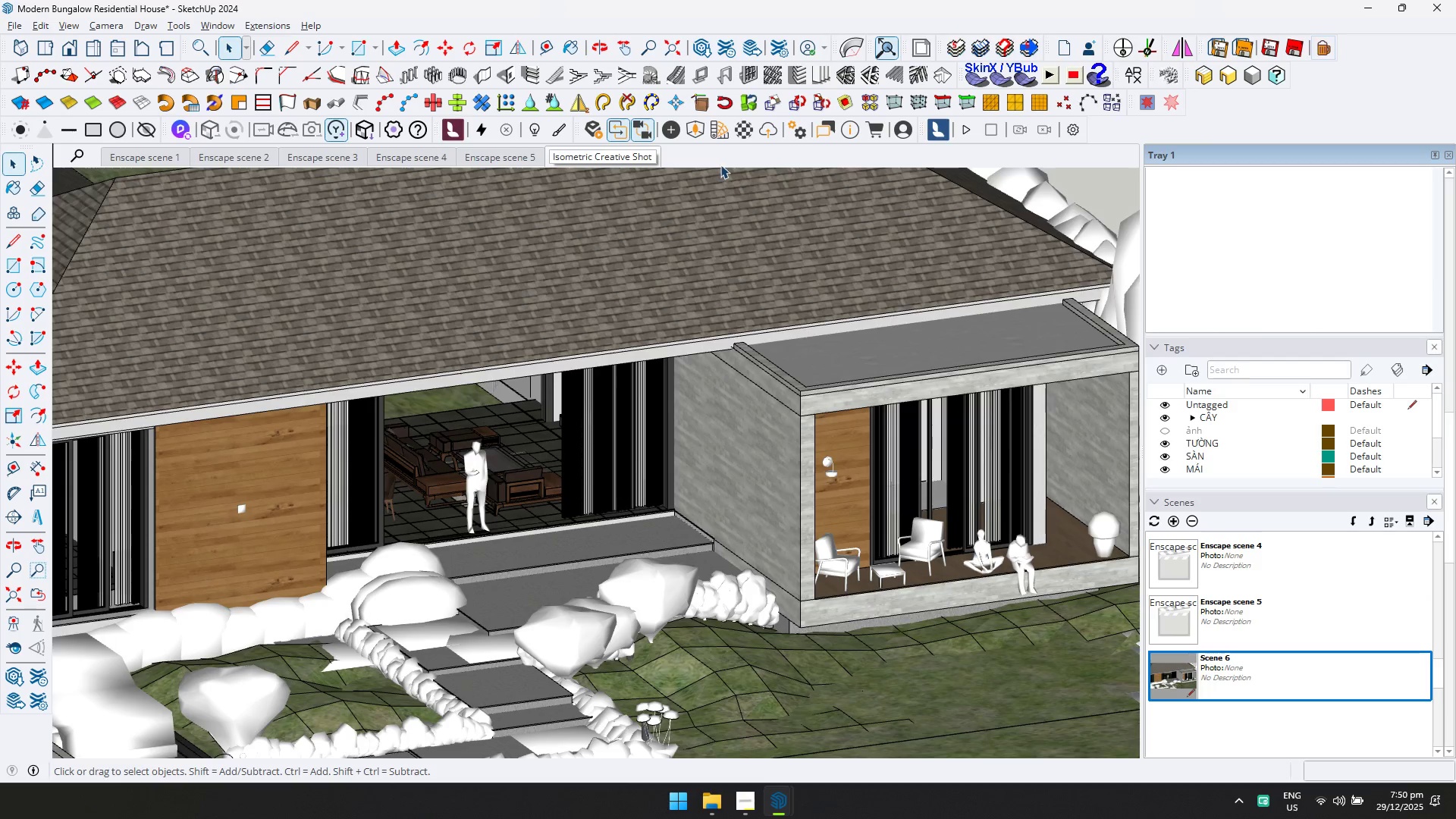 
type( No.1)
 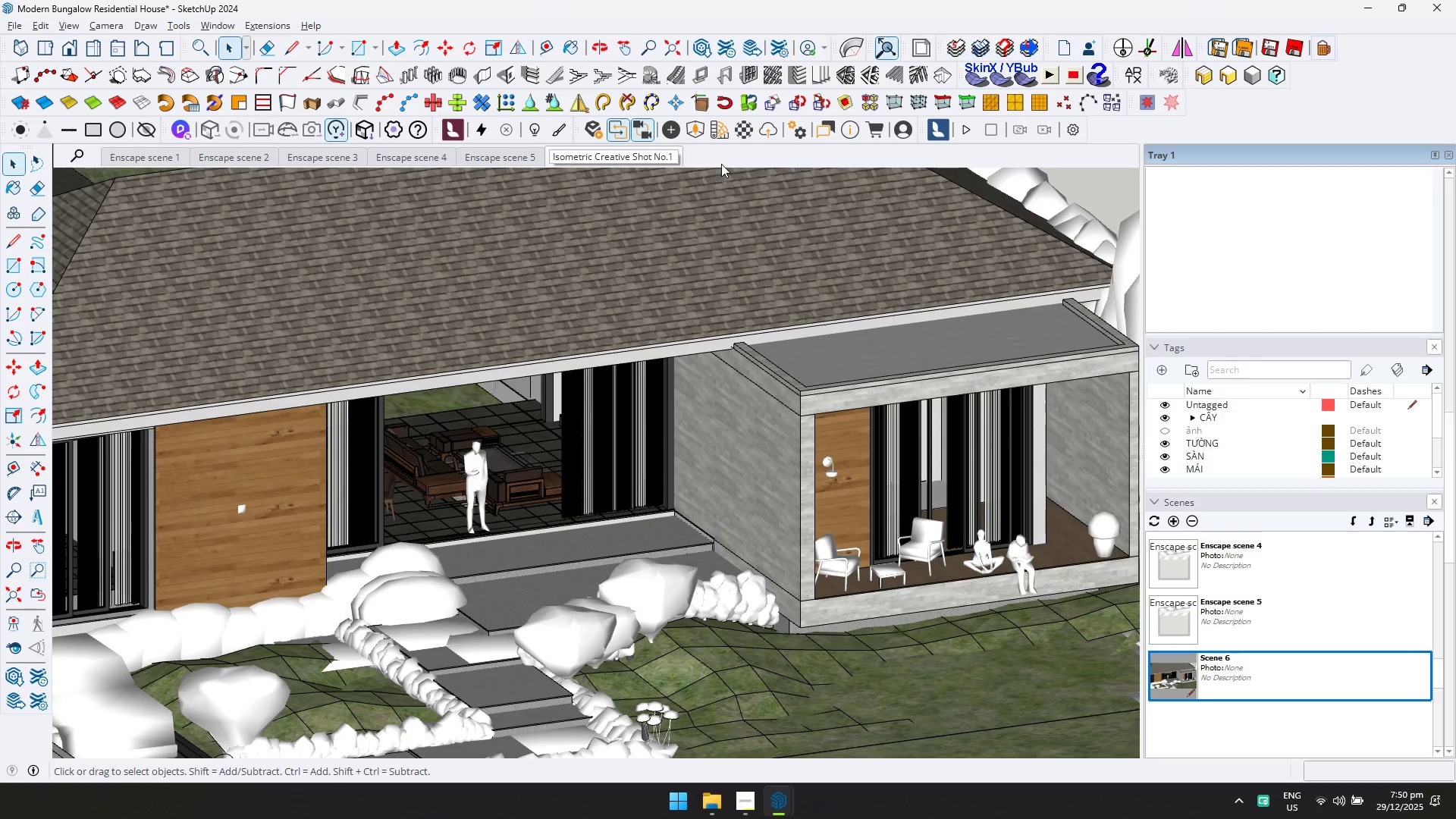 
left_click([721, 164])
 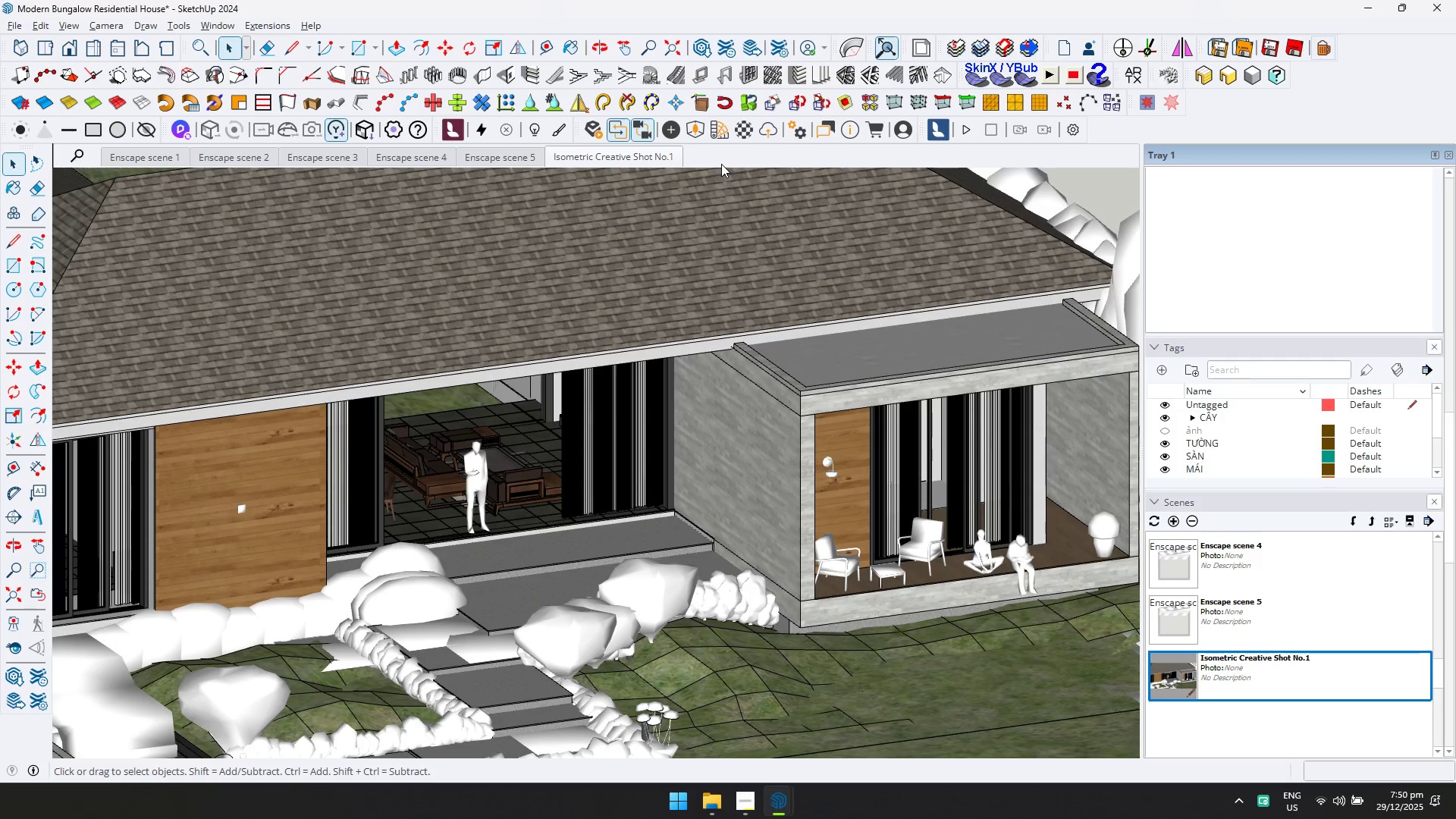 
key(Alt+AltLeft)
 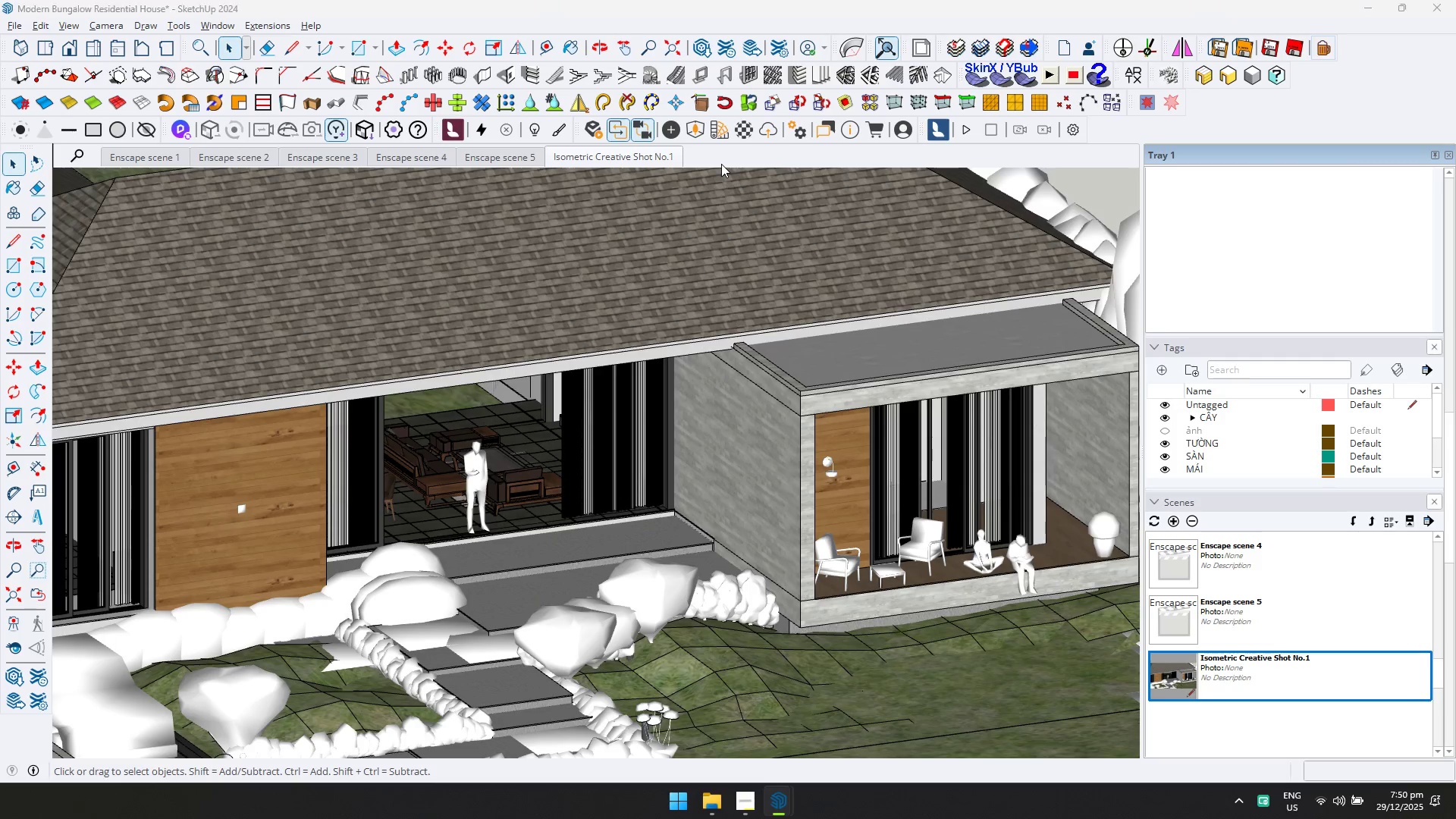 
key(Alt+Tab)
 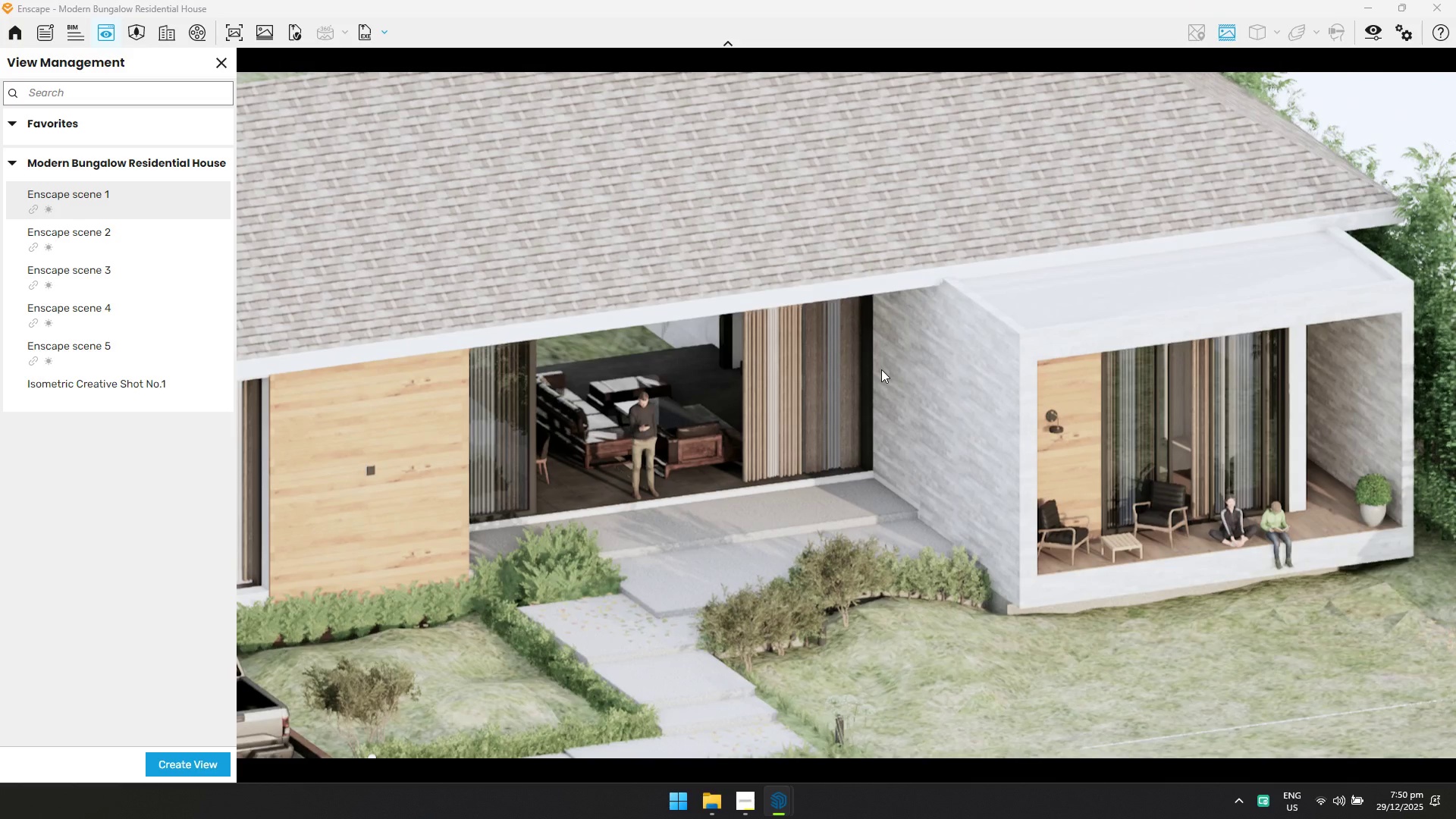 
key(Alt+AltLeft)
 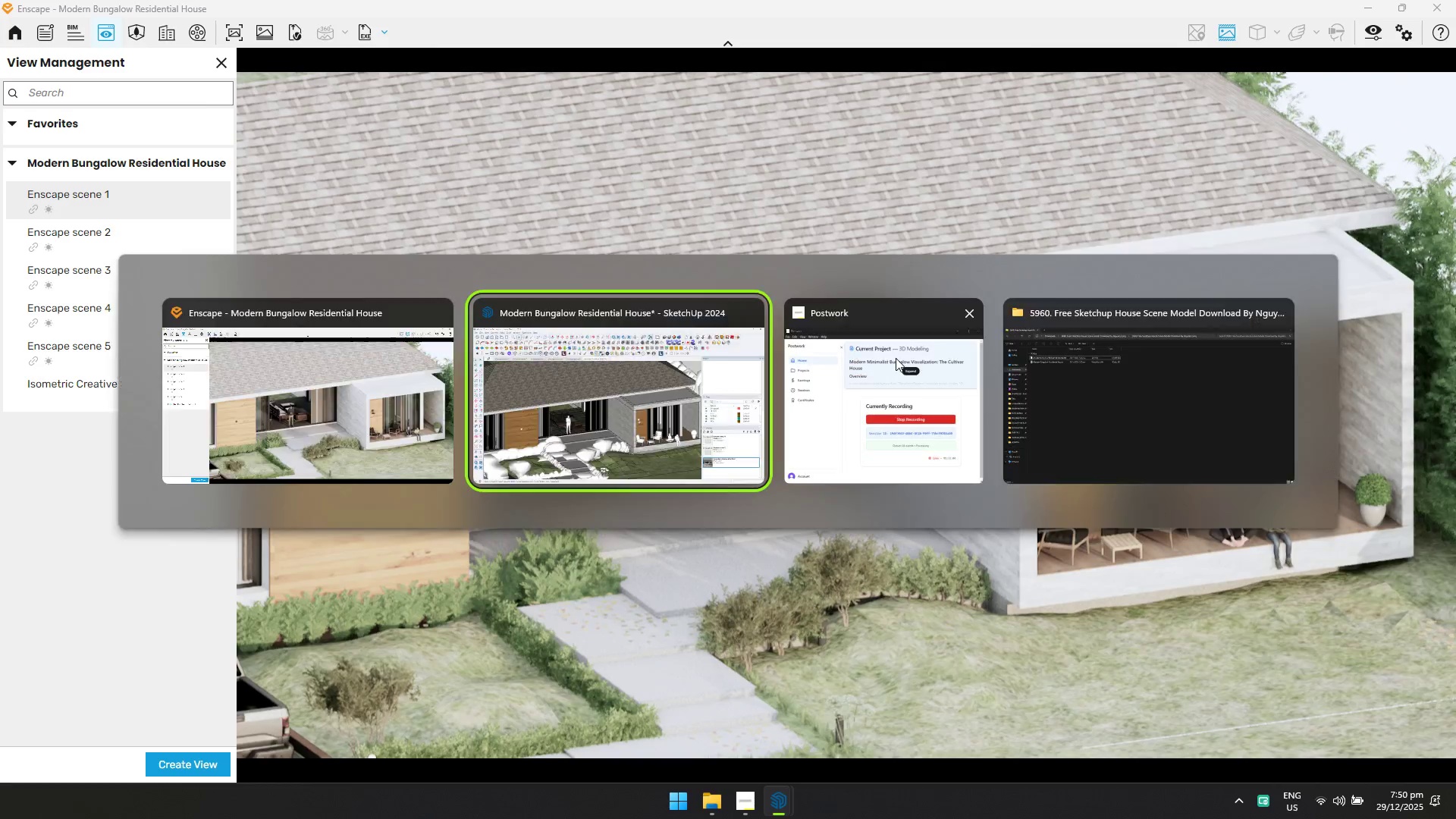 
key(Alt+Tab)
 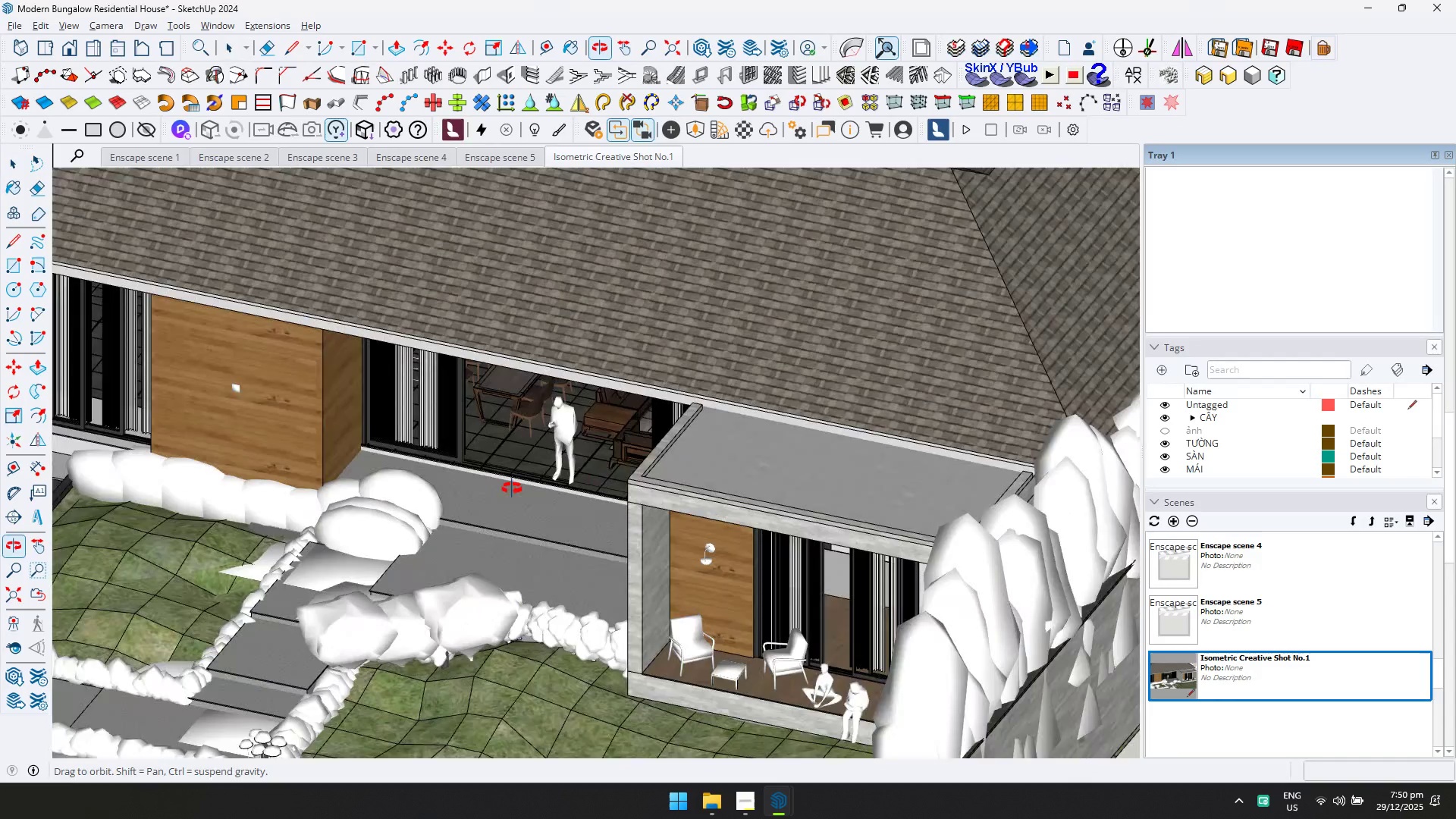 
hold_key(key=ShiftLeft, duration=0.39)
 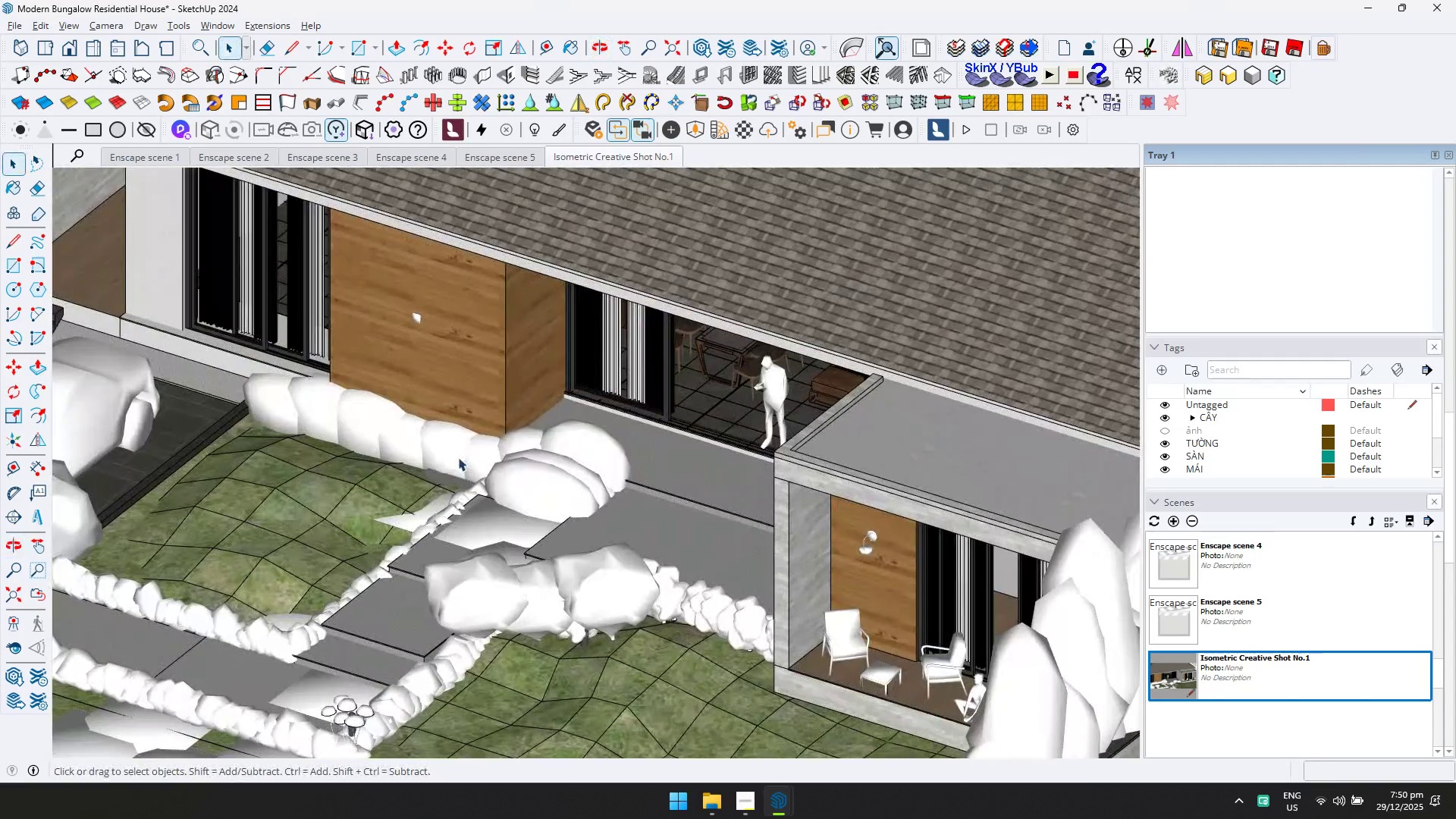 
key(Alt+Tab)
 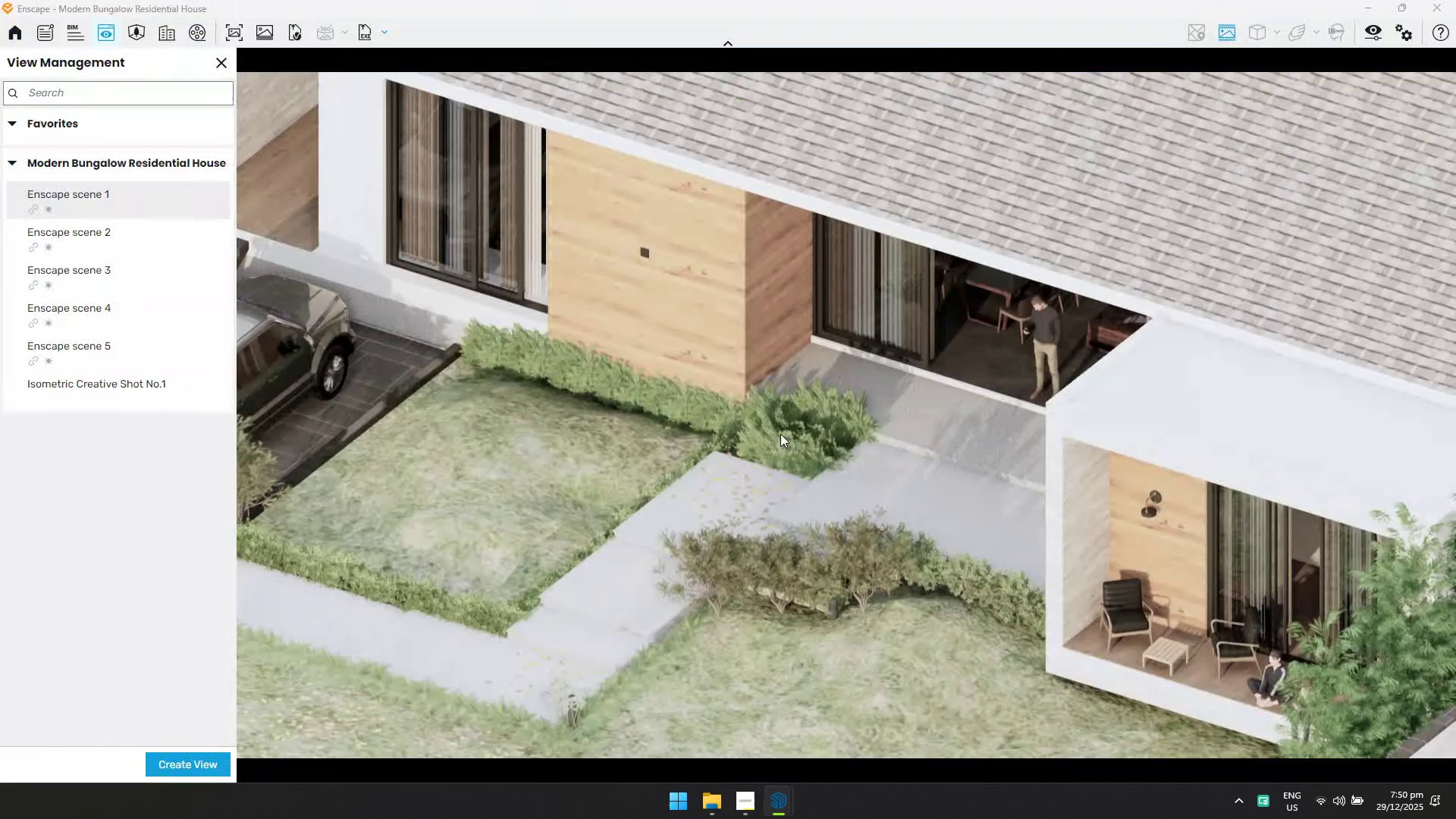 
key(Alt+AltLeft)
 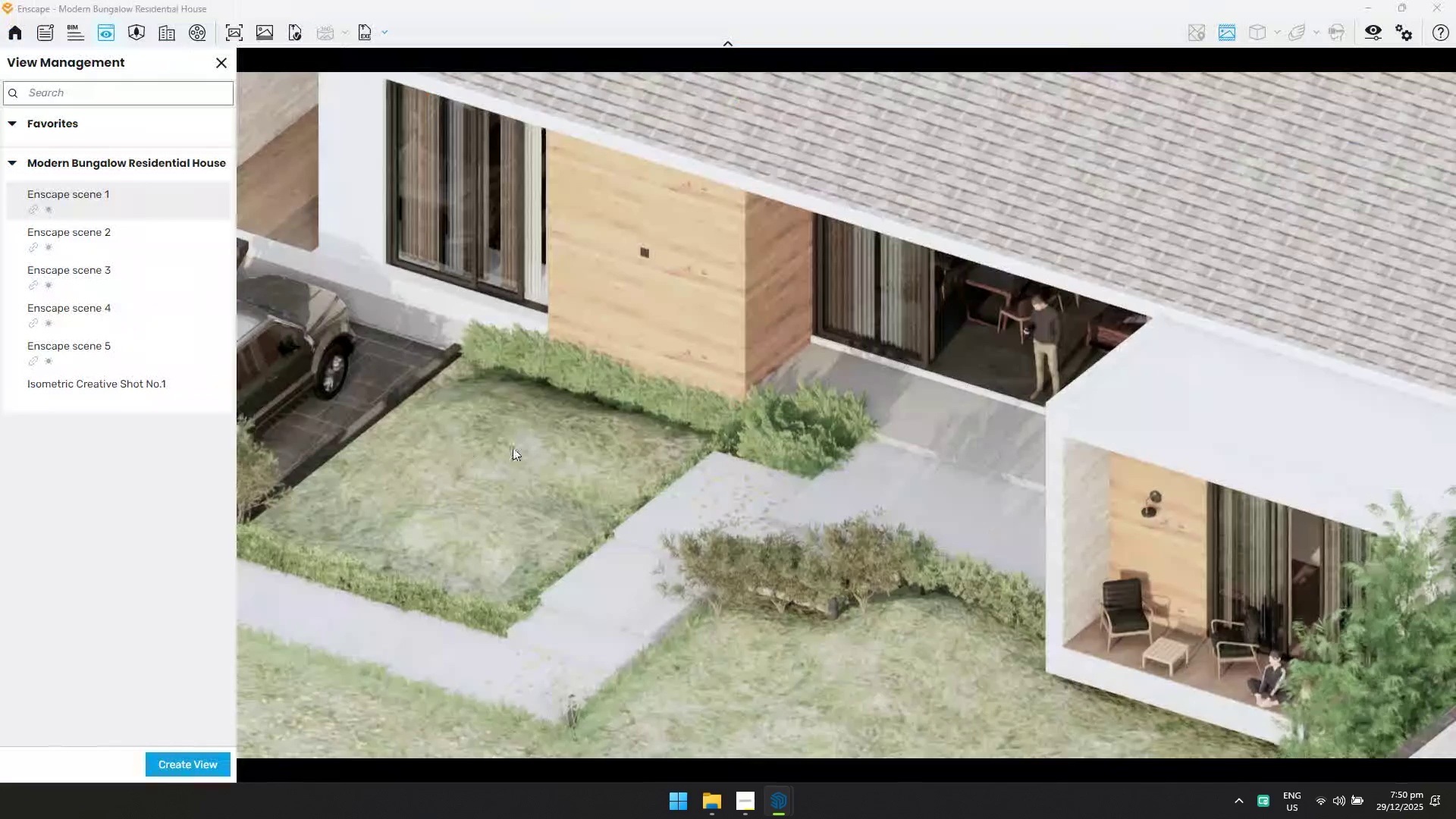 
scroll: coordinate [458, 456], scroll_direction: up, amount: 1.0
 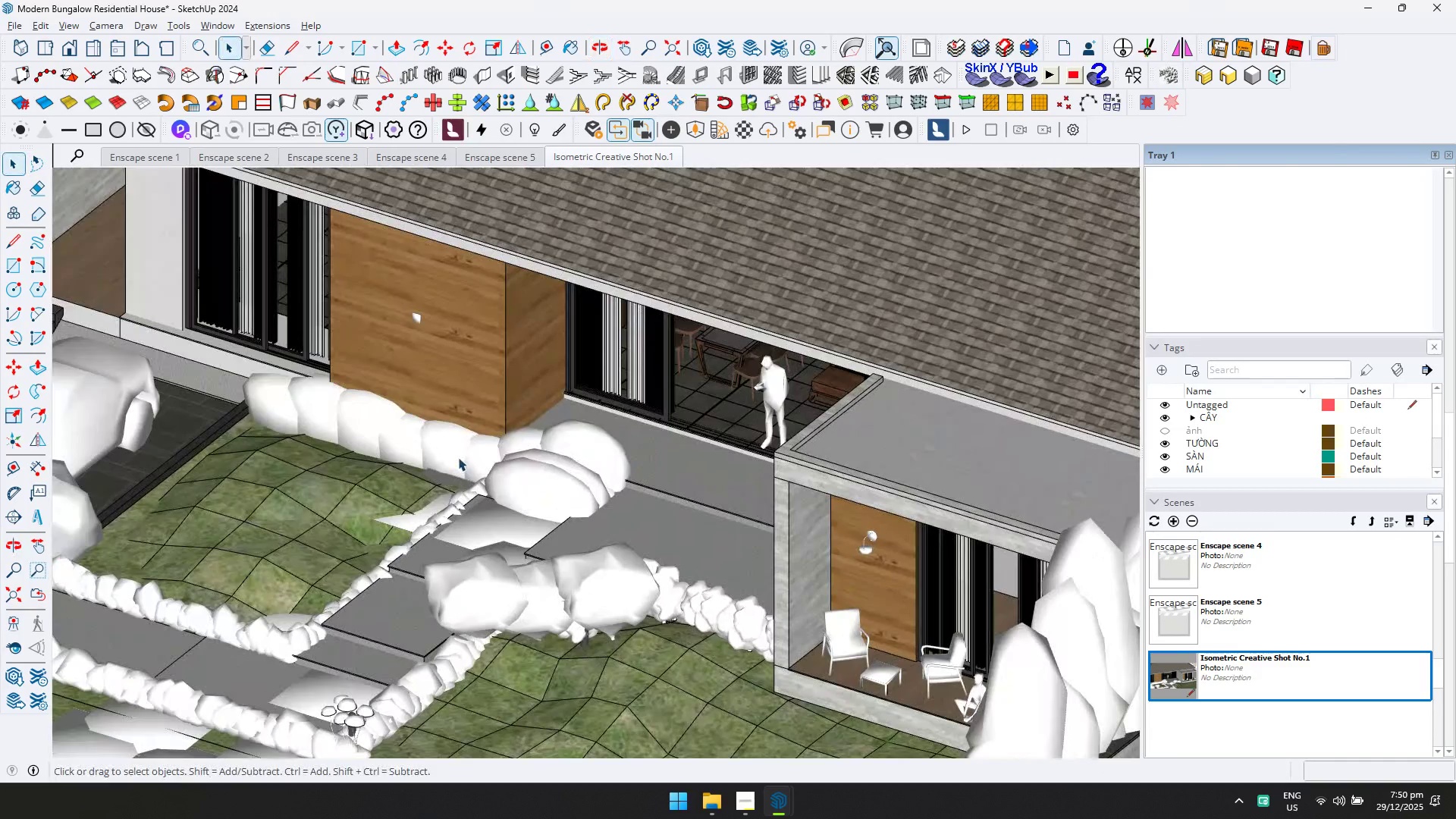 
key(W)
 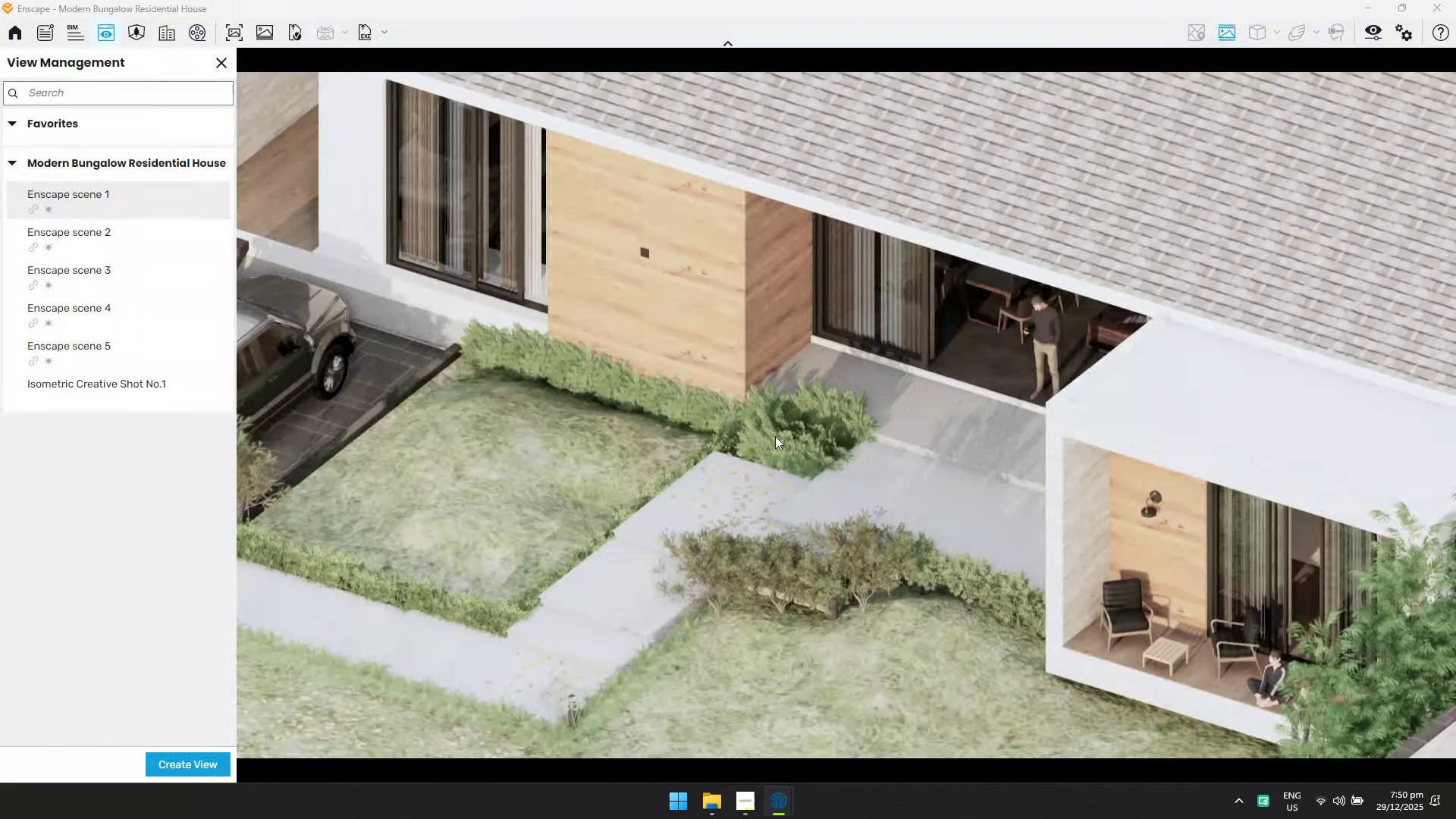 
left_click_drag(start_coordinate=[758, 441], to_coordinate=[686, 414])
 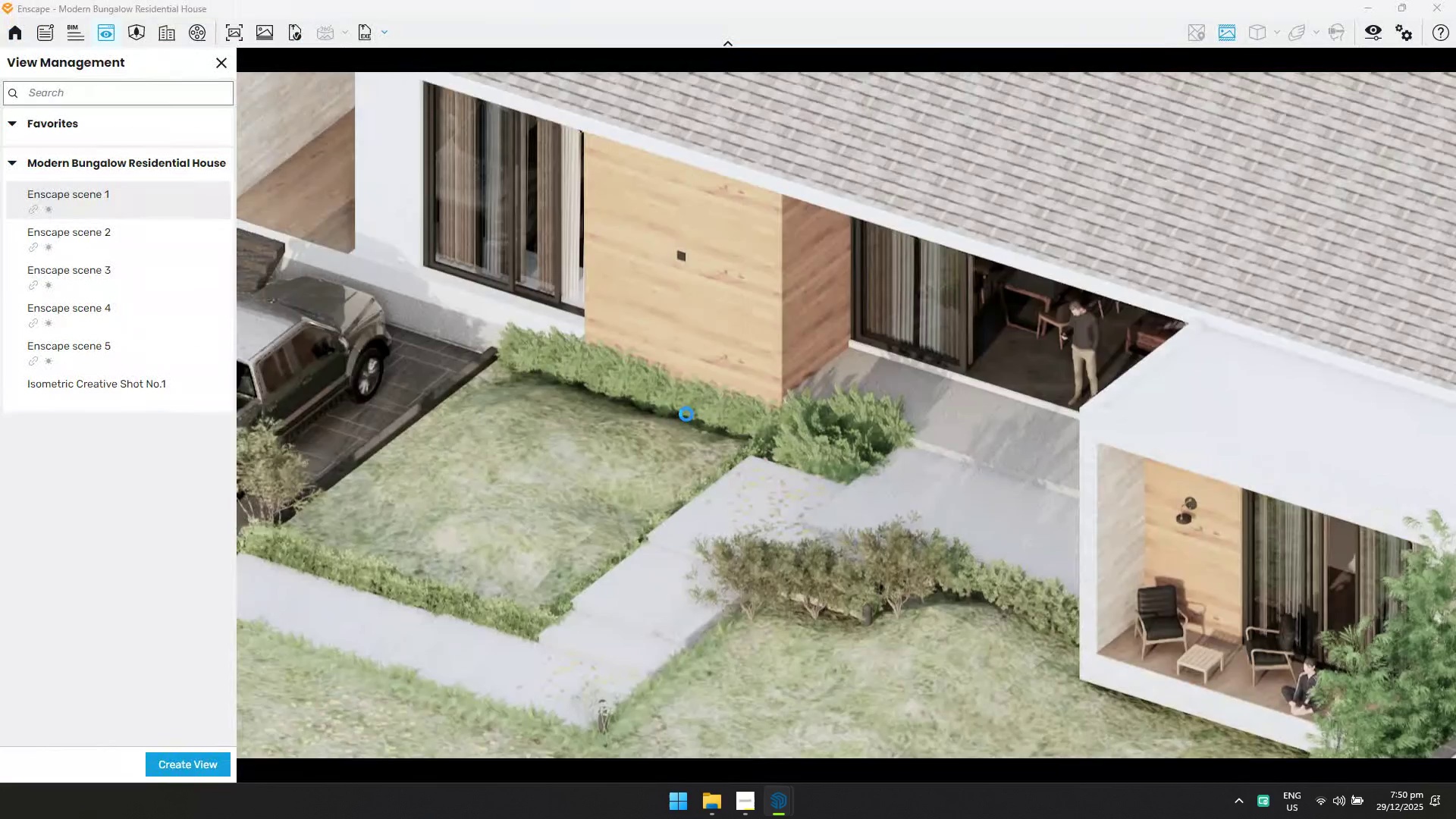 
key(A)
 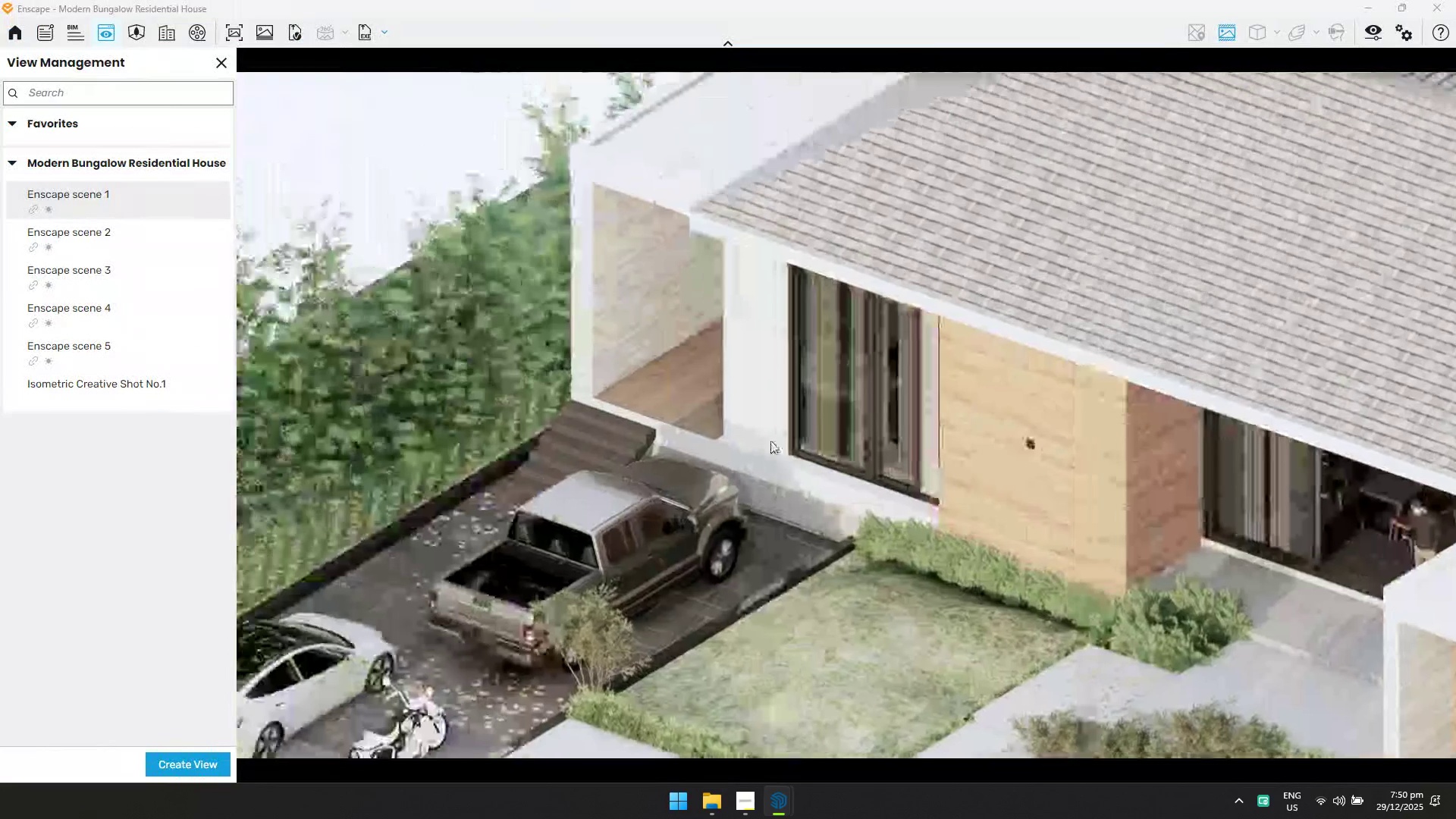 
left_click([771, 441])
 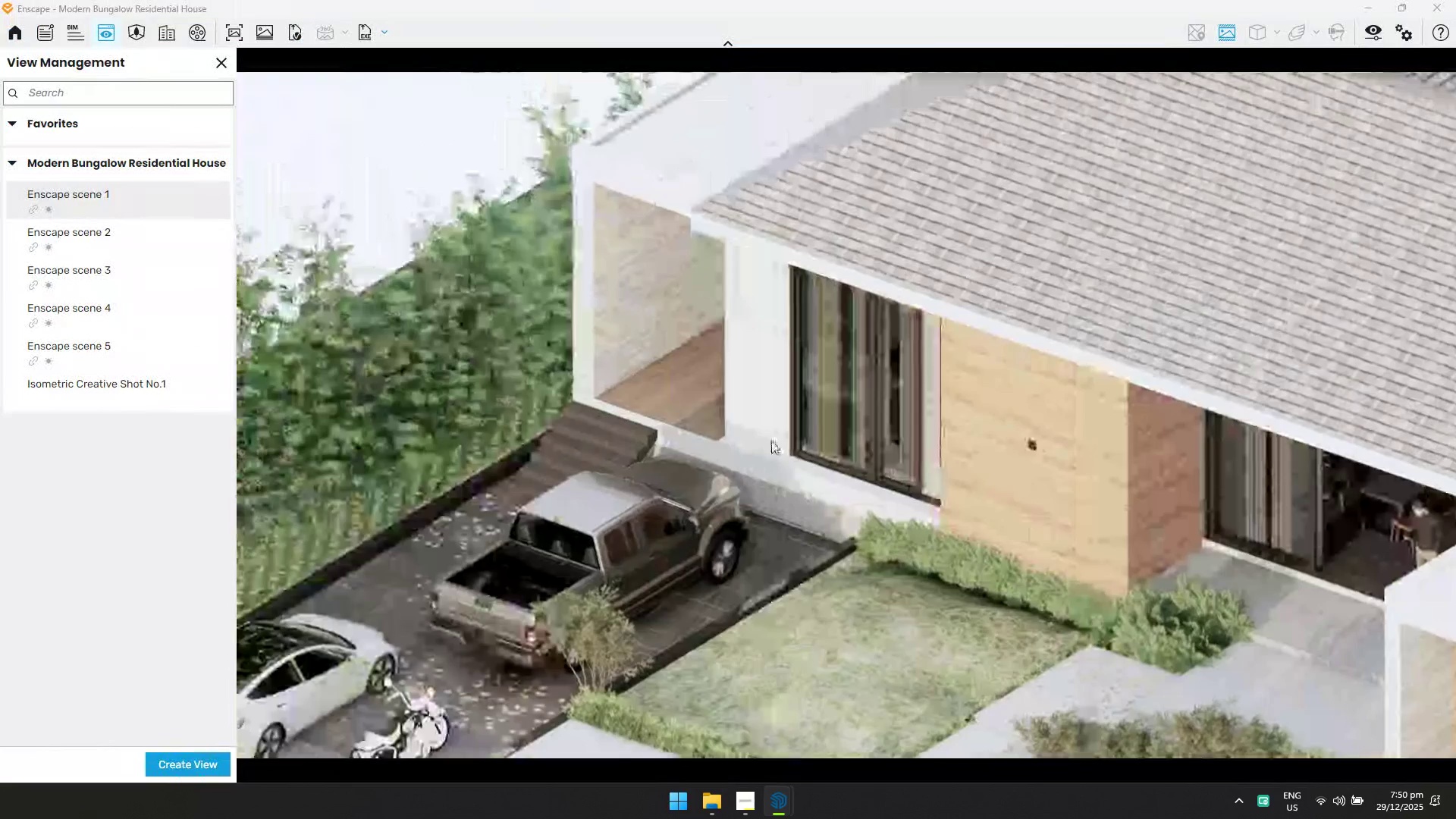 
key(Alt+AltLeft)
 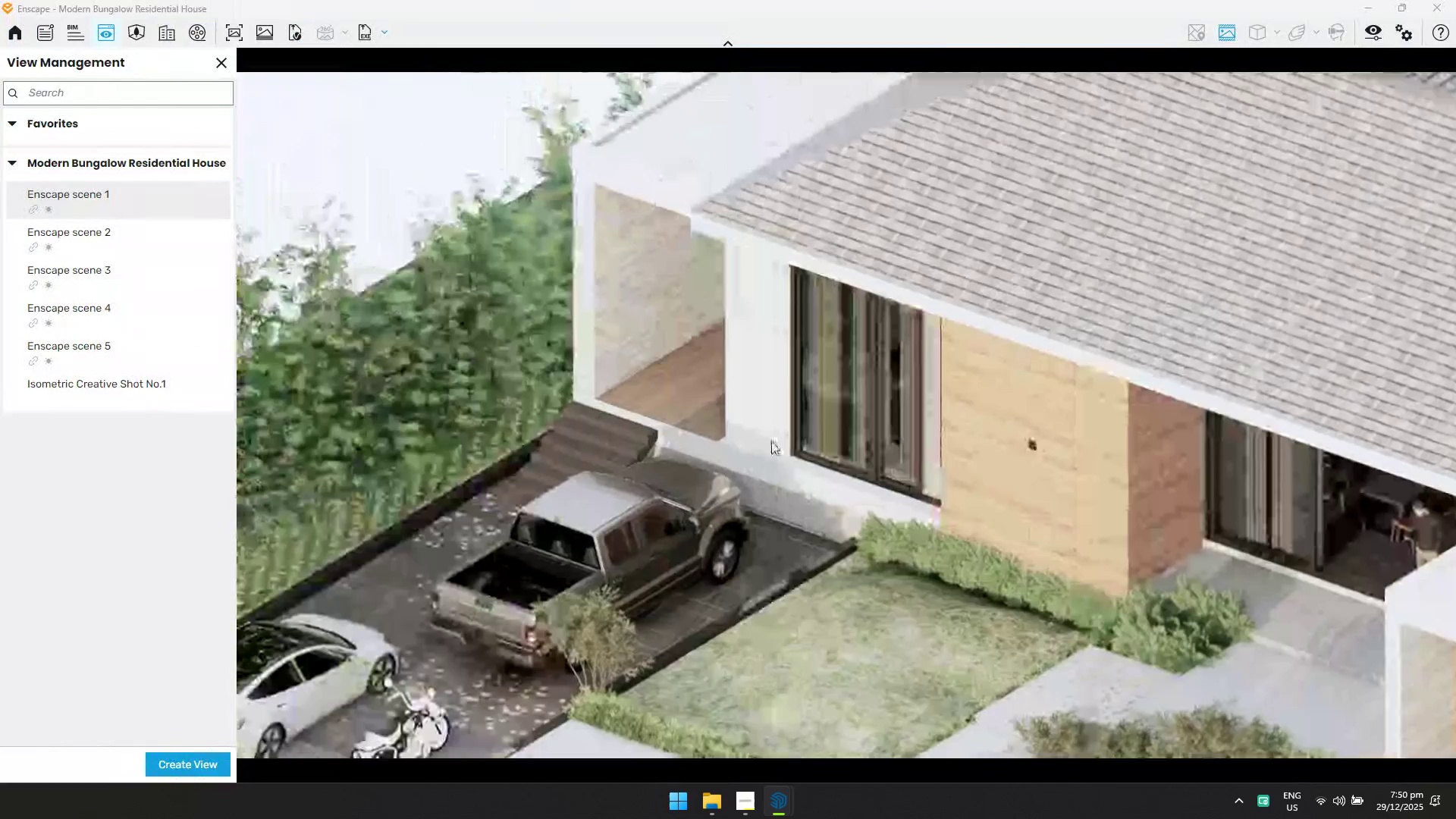 
key(Alt+Tab)
 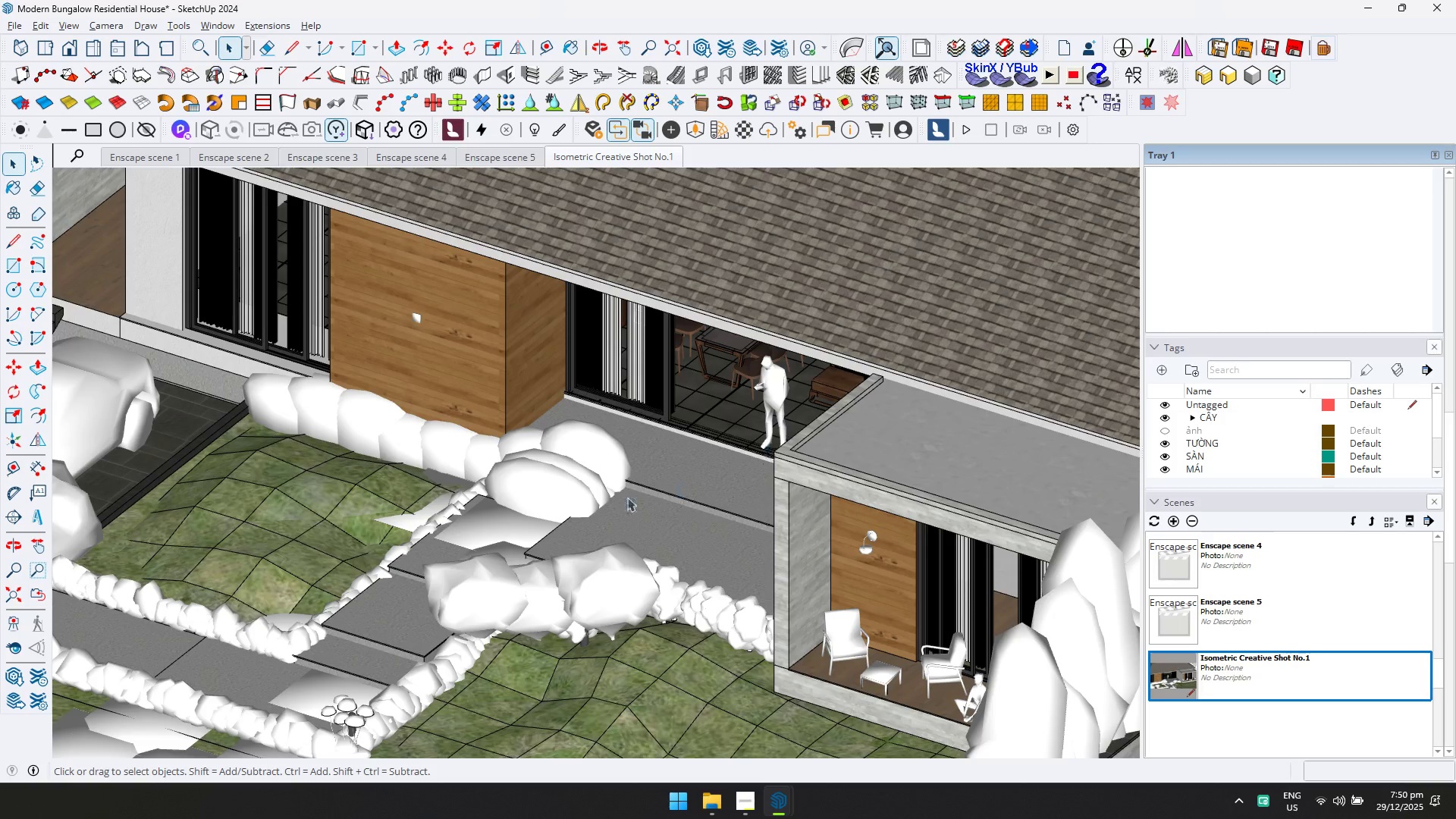 
hold_key(key=ShiftLeft, duration=0.7)
 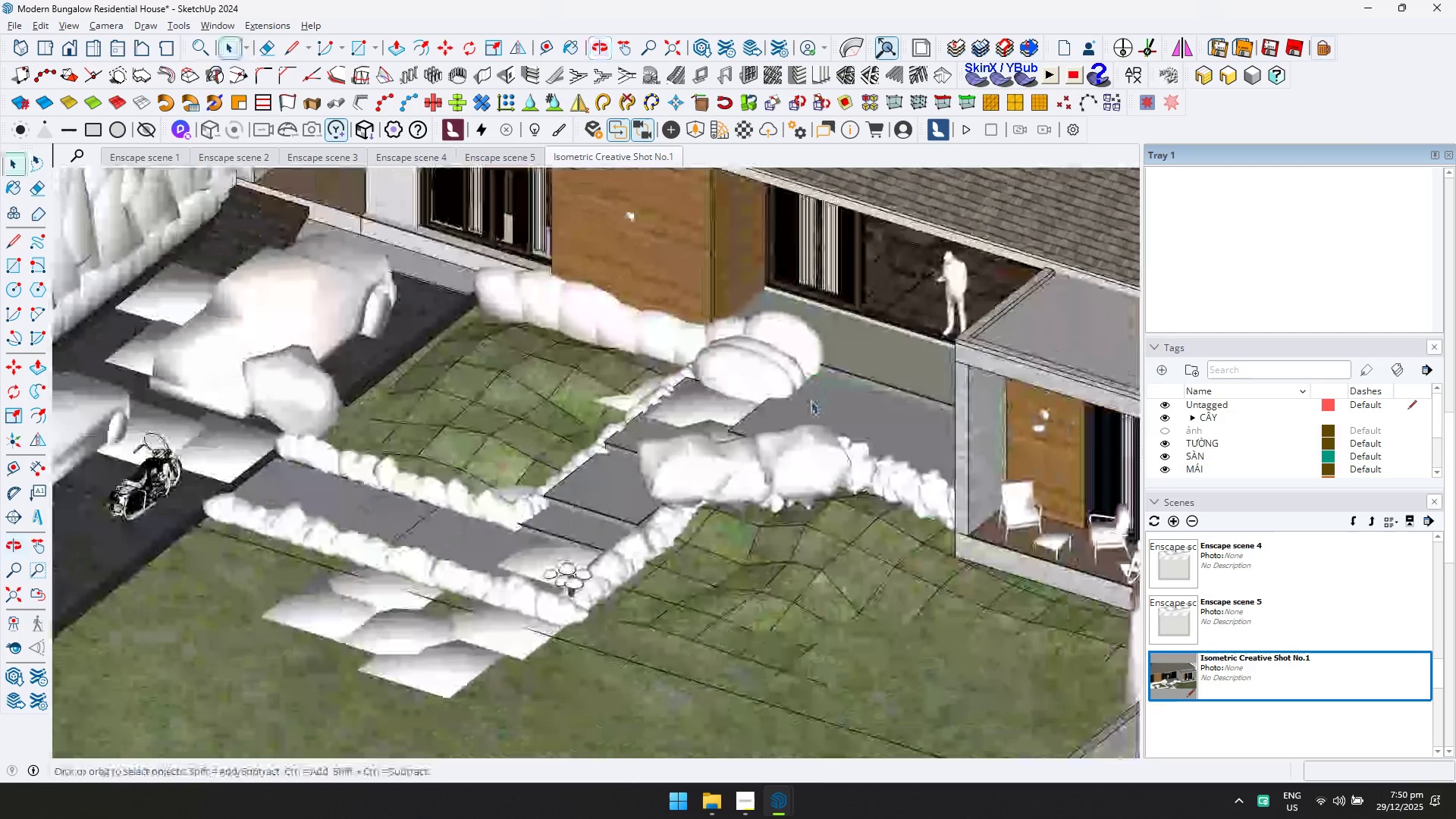 
hold_key(key=ShiftLeft, duration=0.53)
scroll: coordinate [807, 403], scroll_direction: down, amount: 2.0
 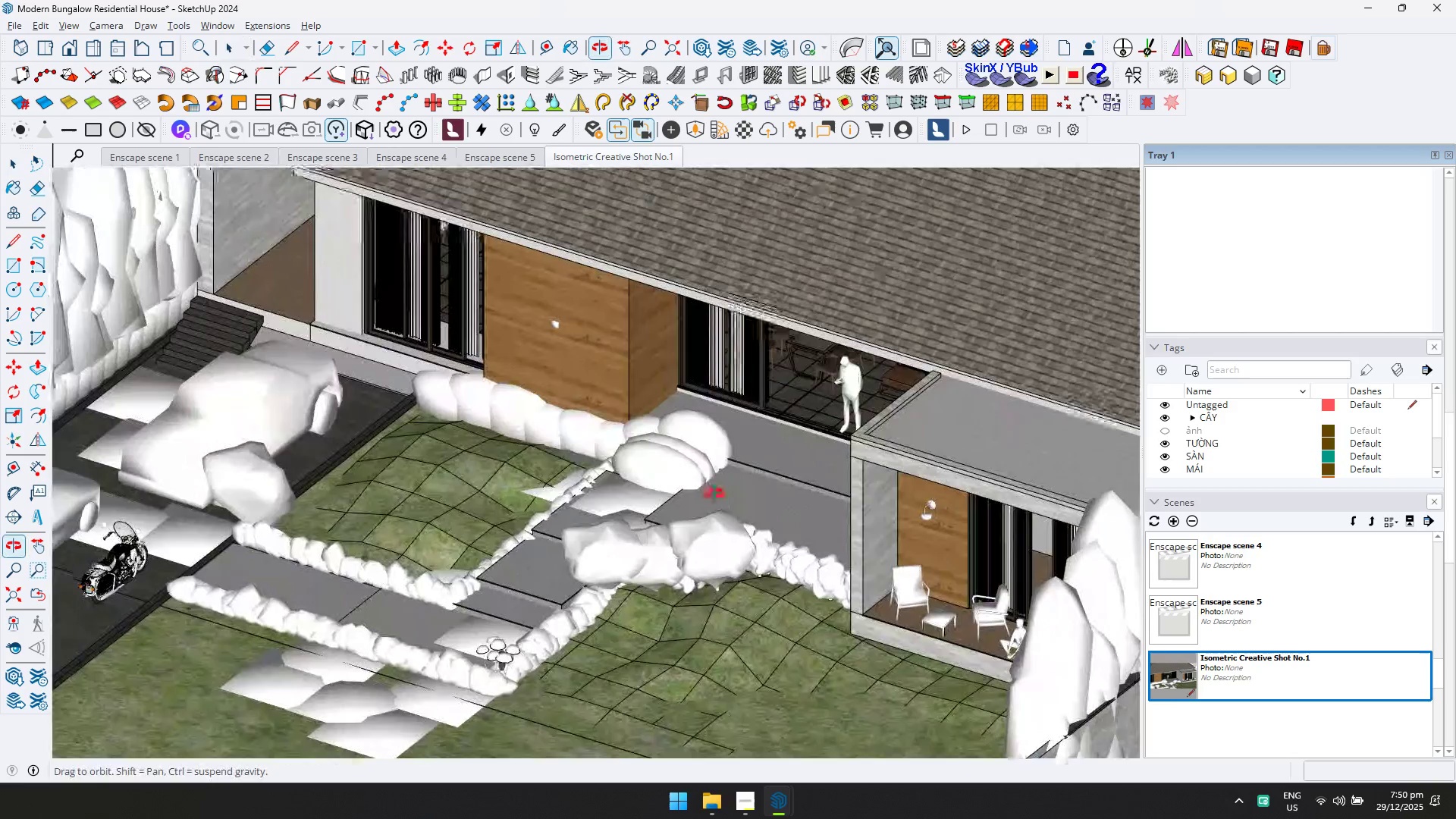 
scroll: coordinate [703, 484], scroll_direction: up, amount: 1.0
 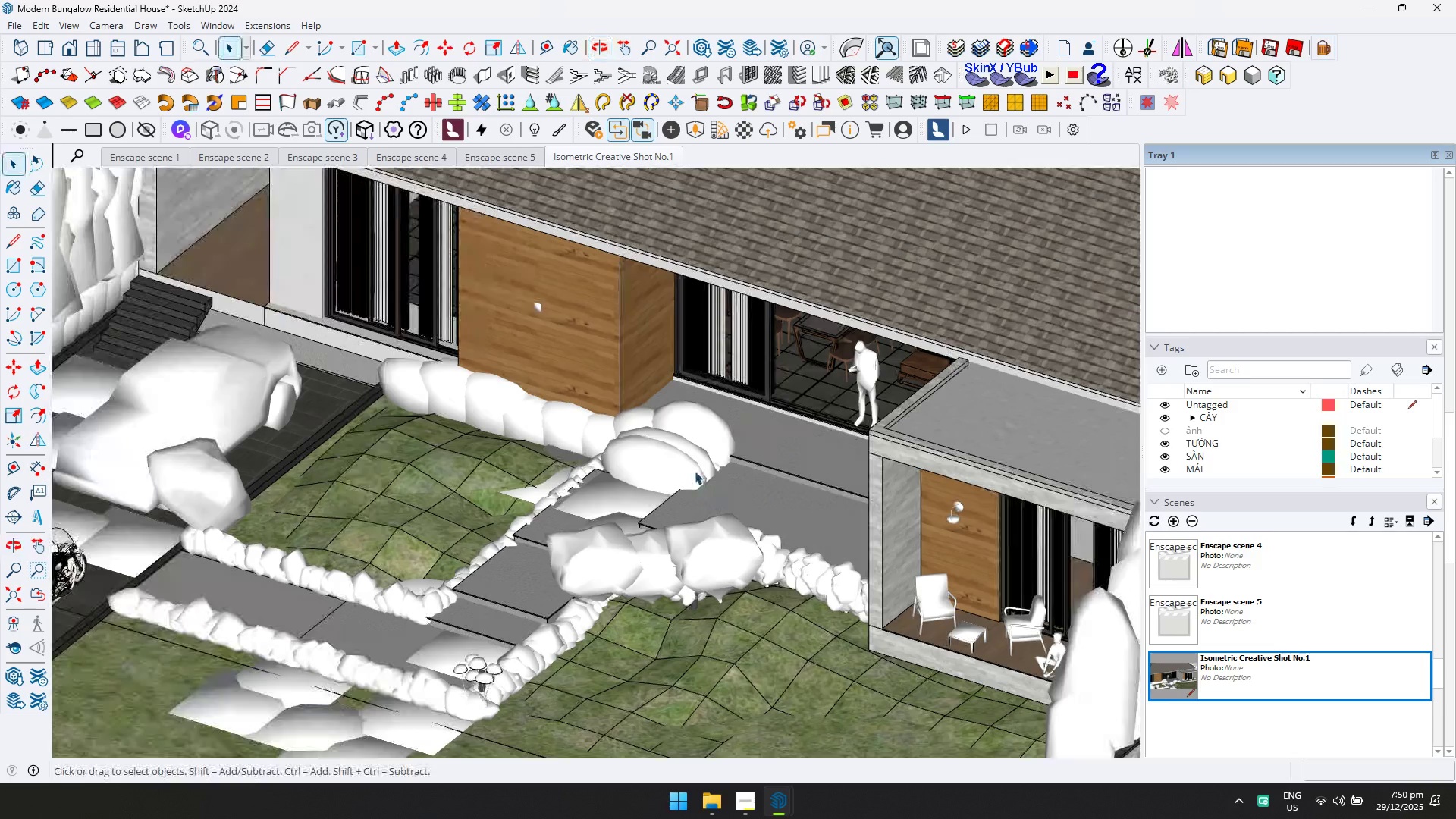 
key(Alt+AltLeft)
 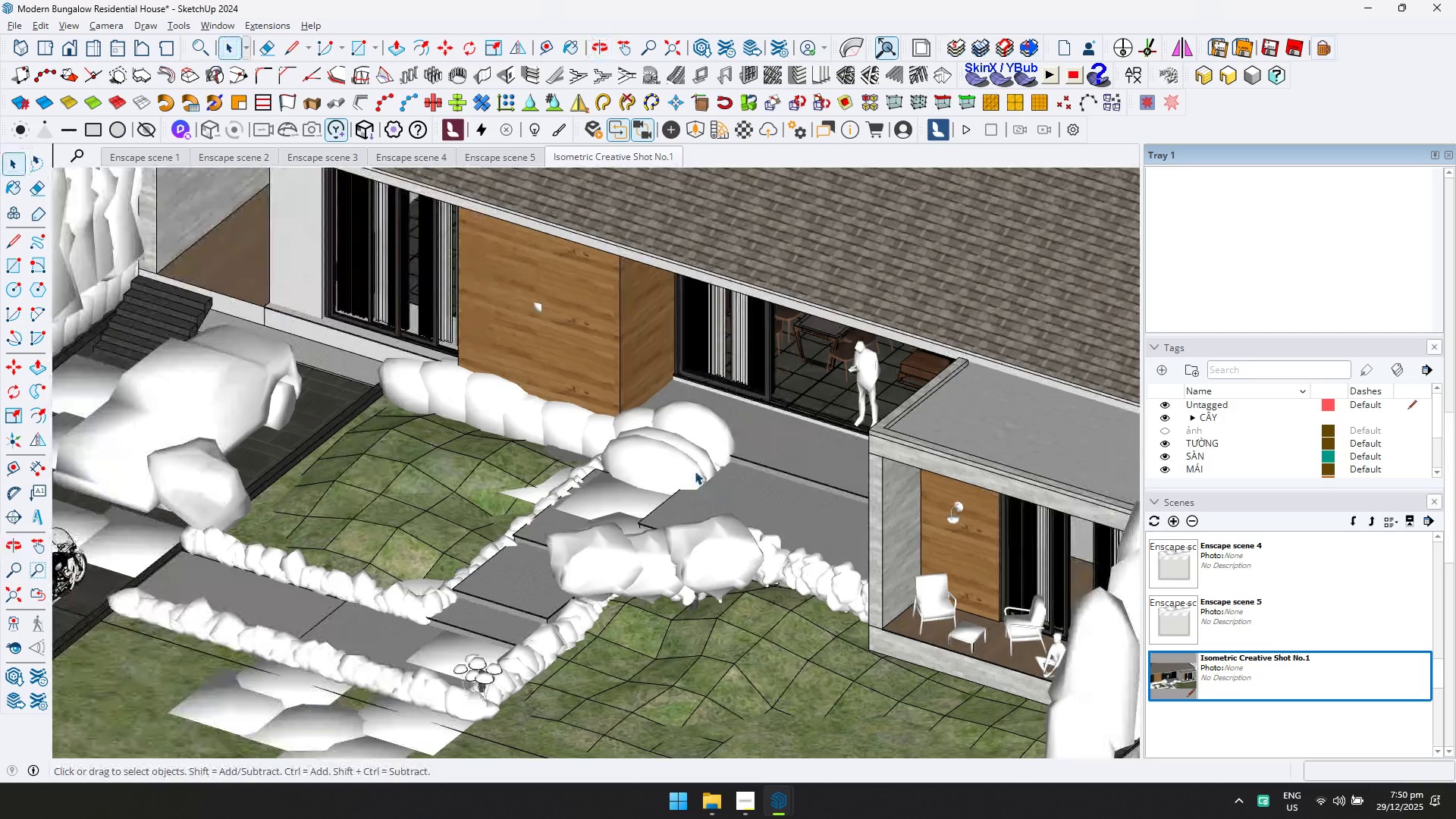 
key(Tab)
type(dw)
 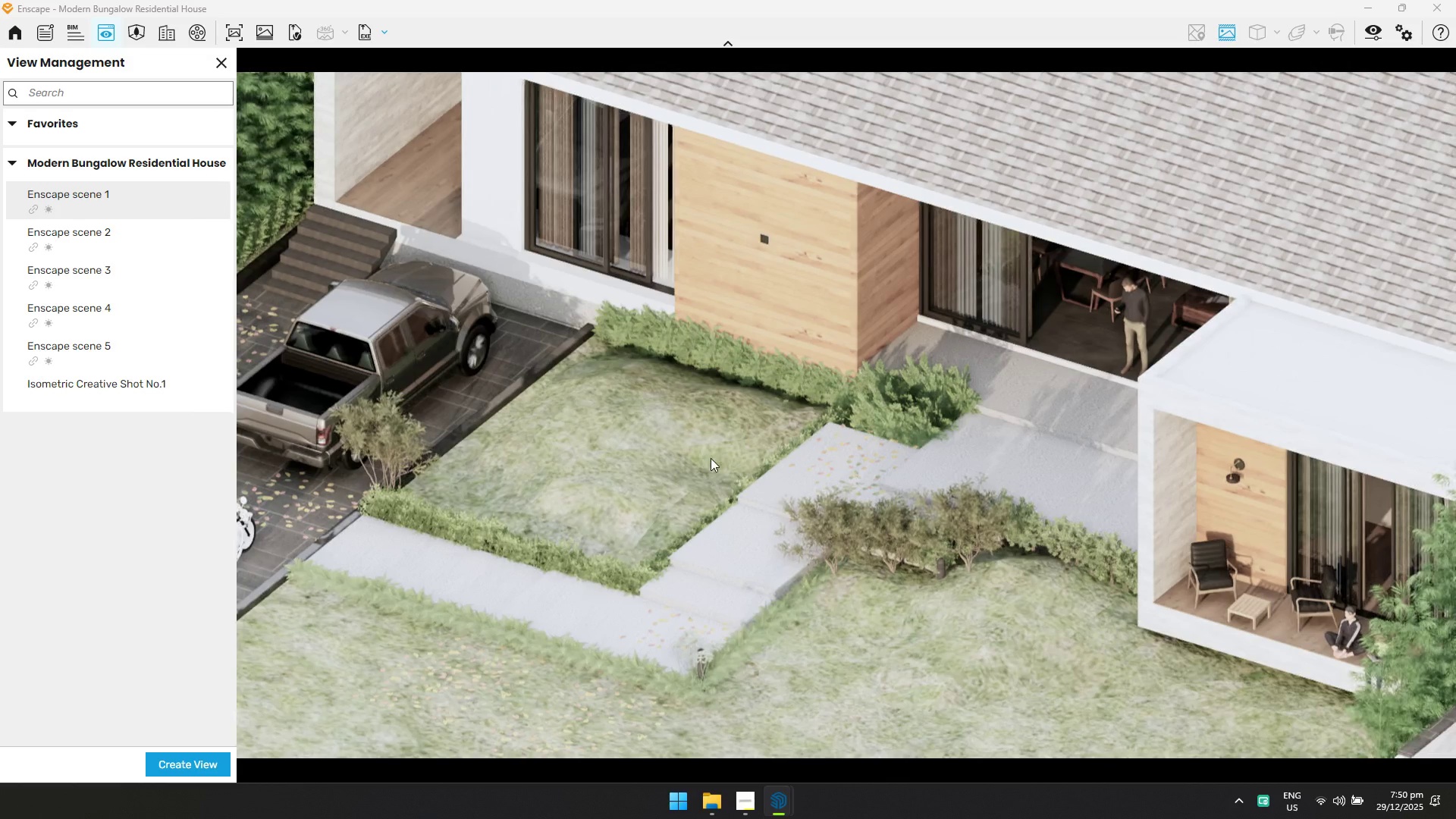 
left_click([37, 397])
 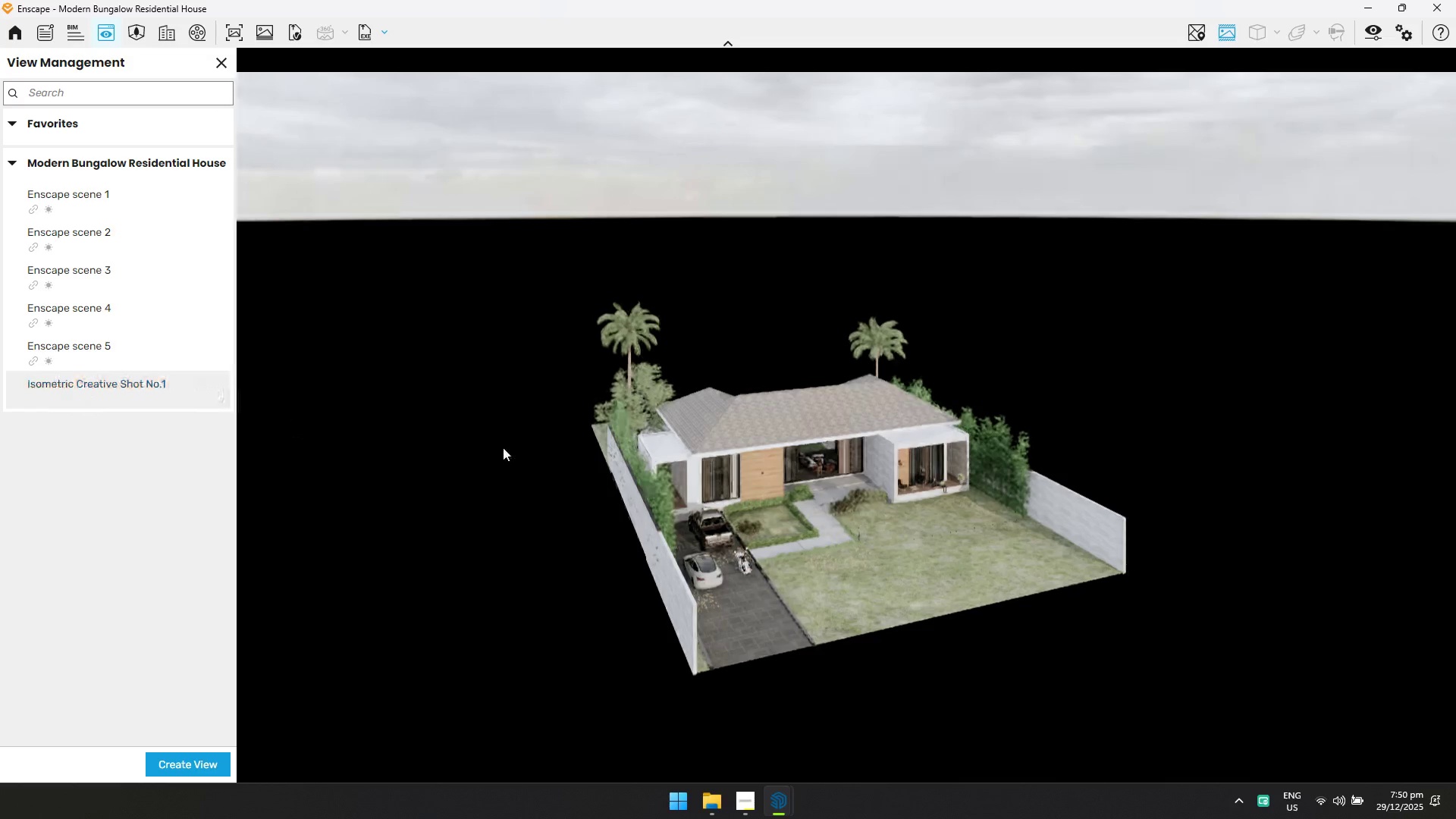 
left_click([140, 212])
 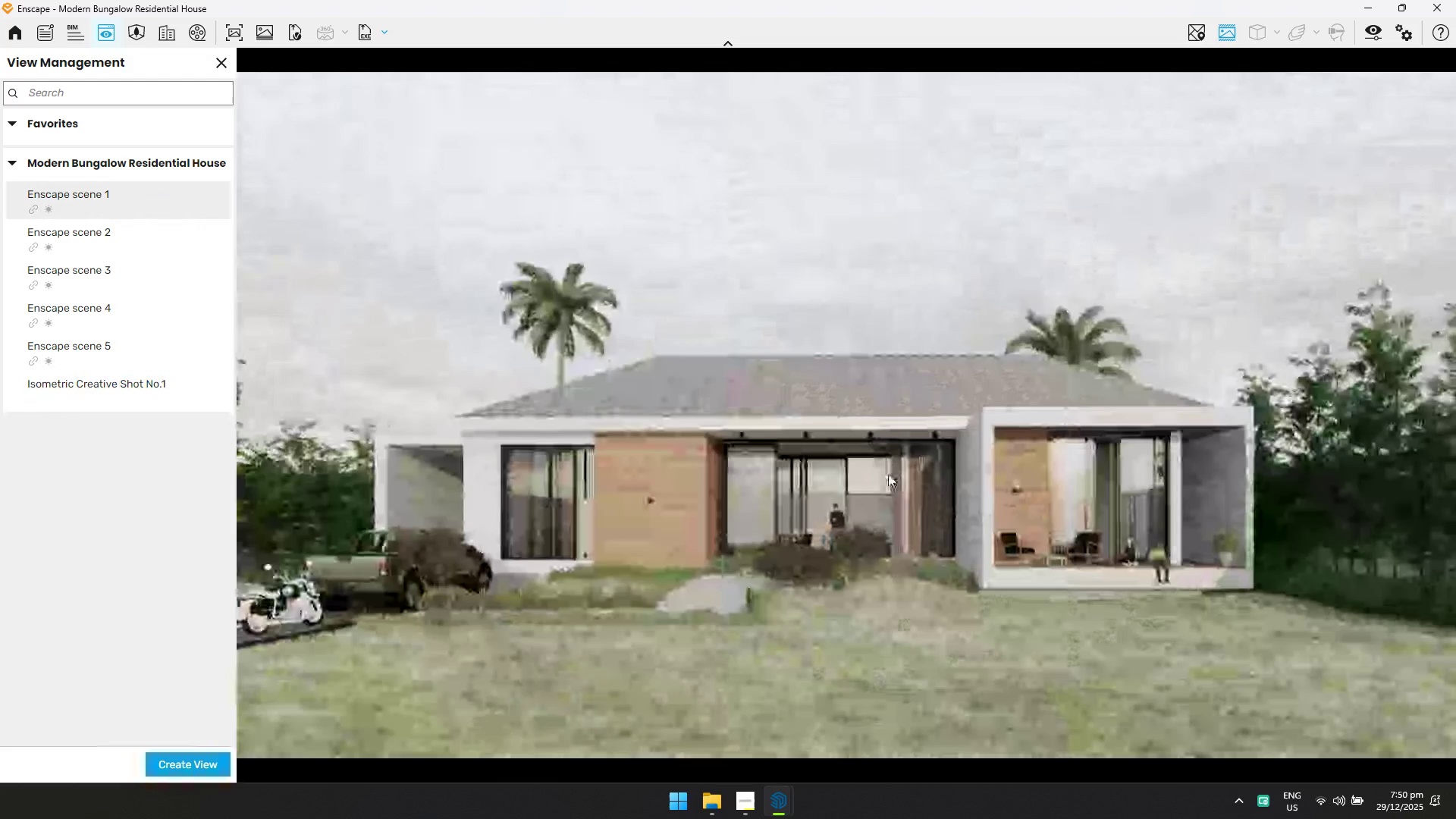 
key(Alt+AltLeft)
 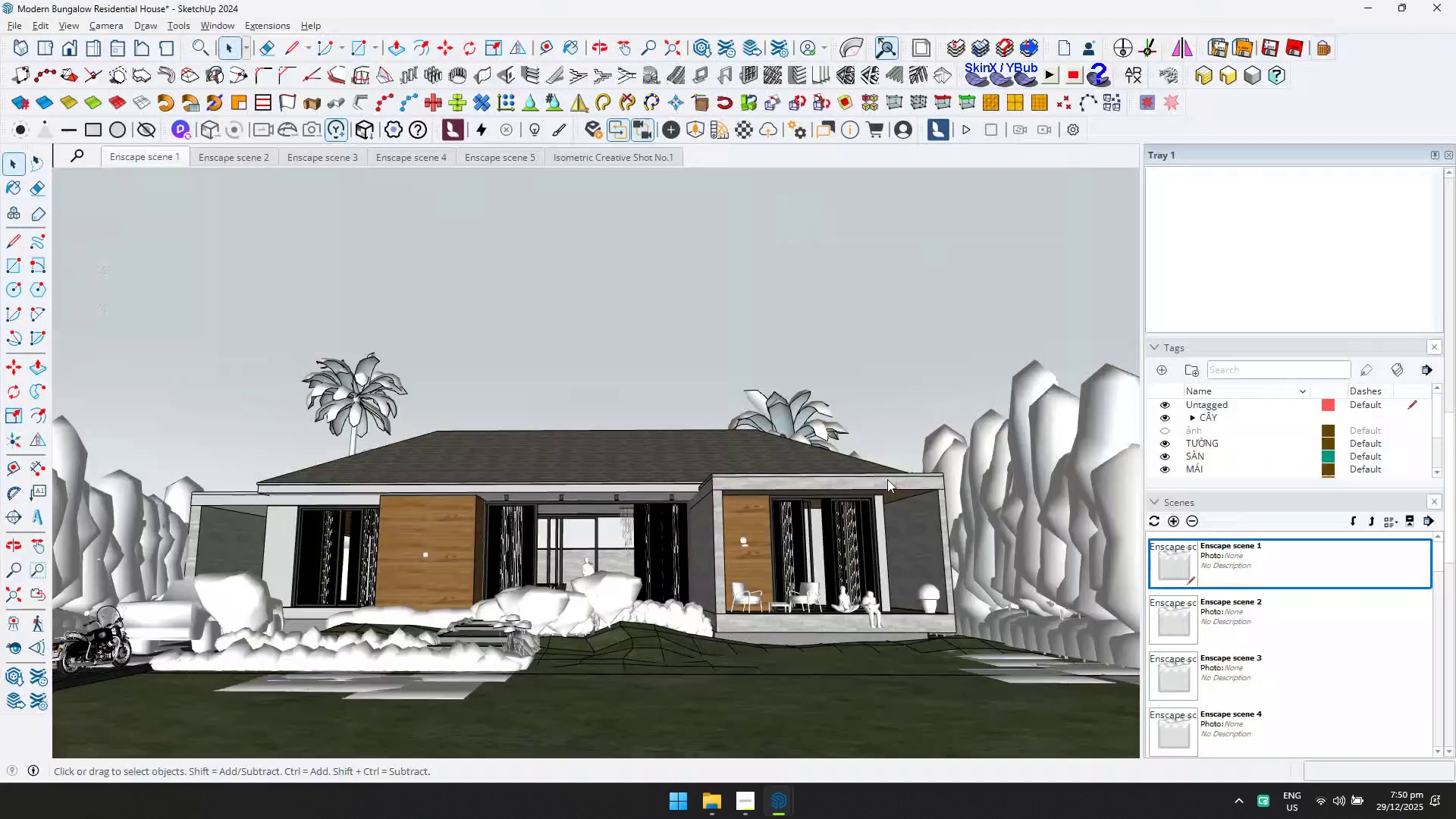 
key(Alt+Tab)
 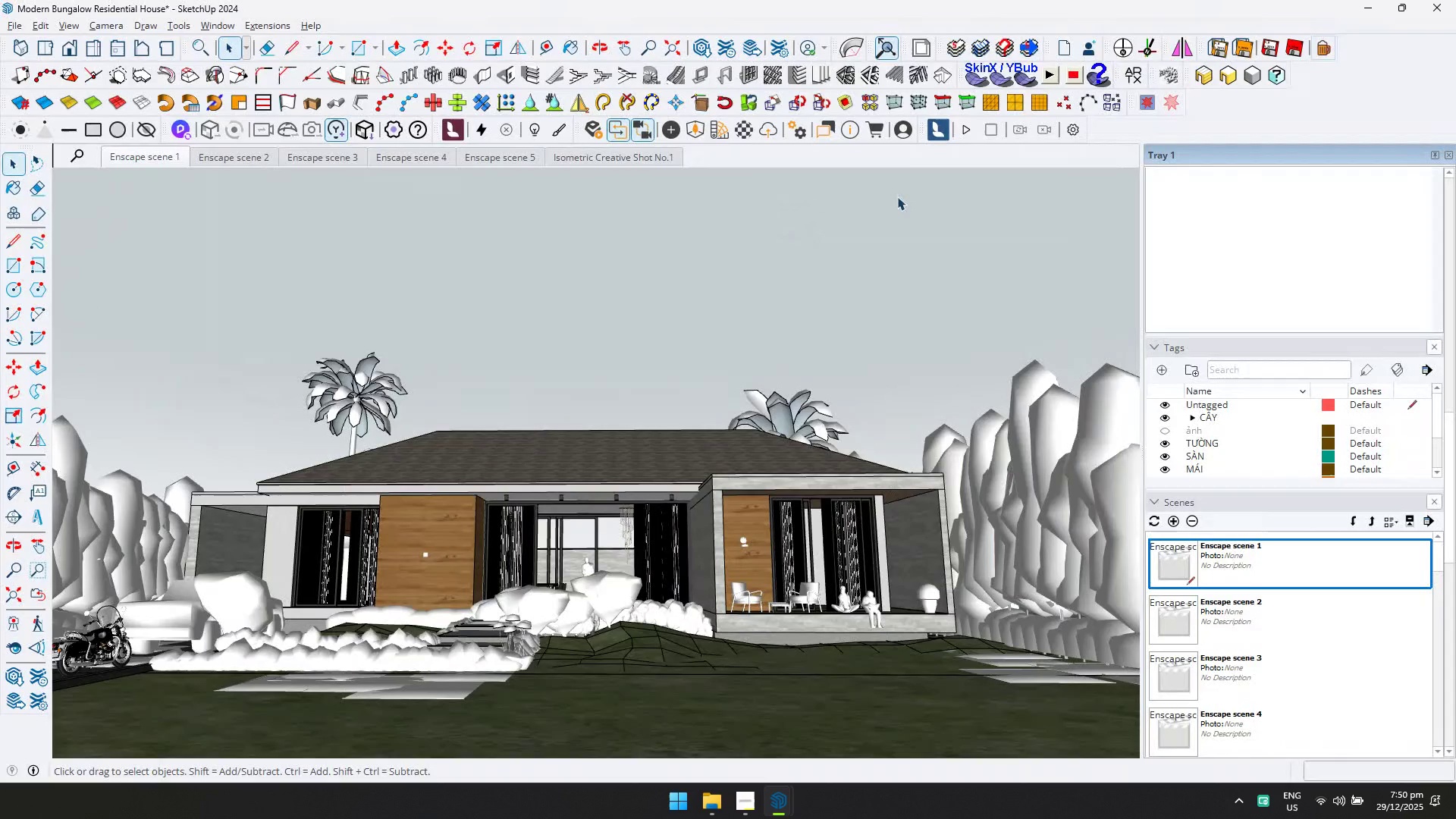 
left_click([901, 153])
 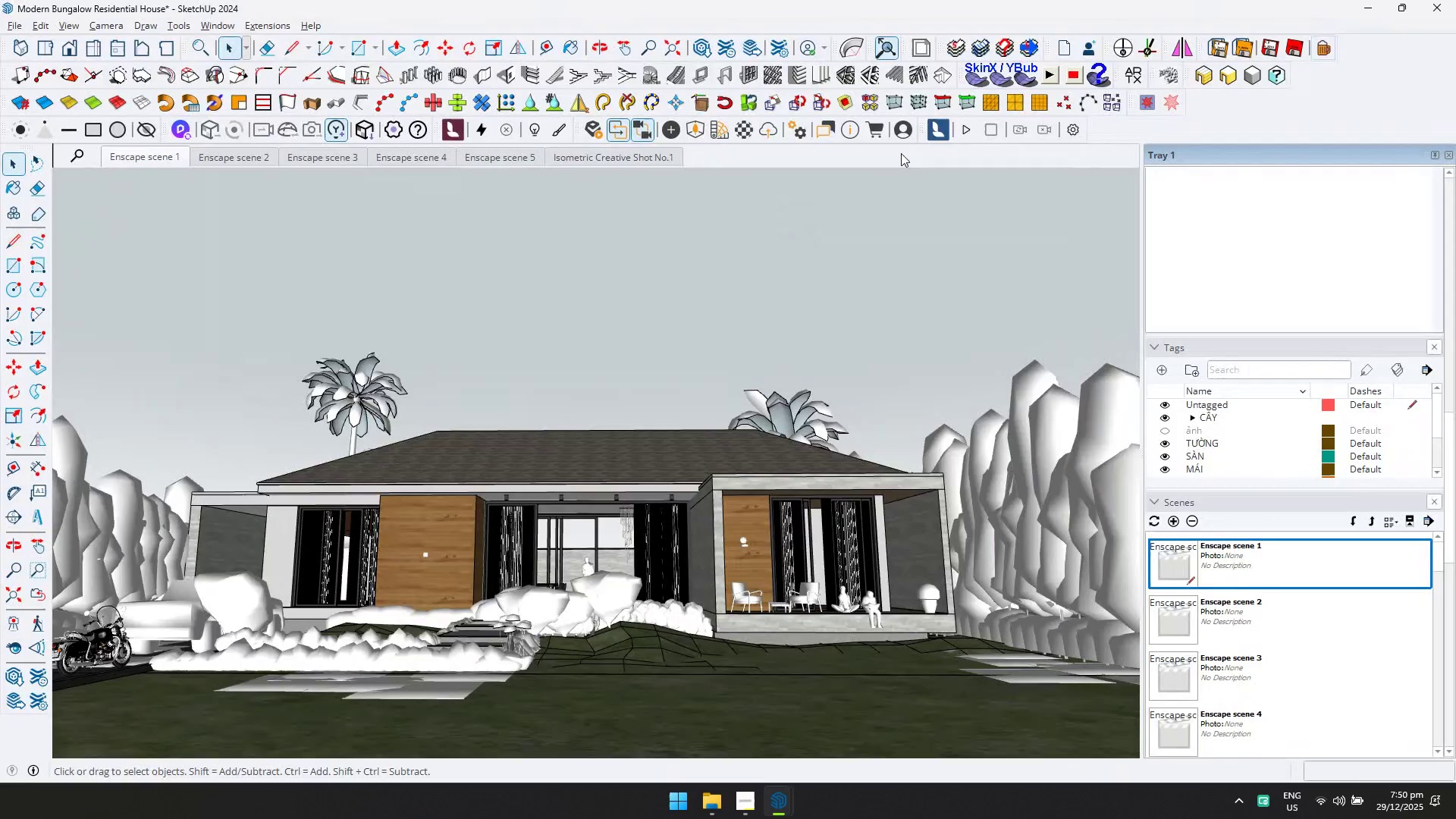 
key(Alt+AltLeft)
 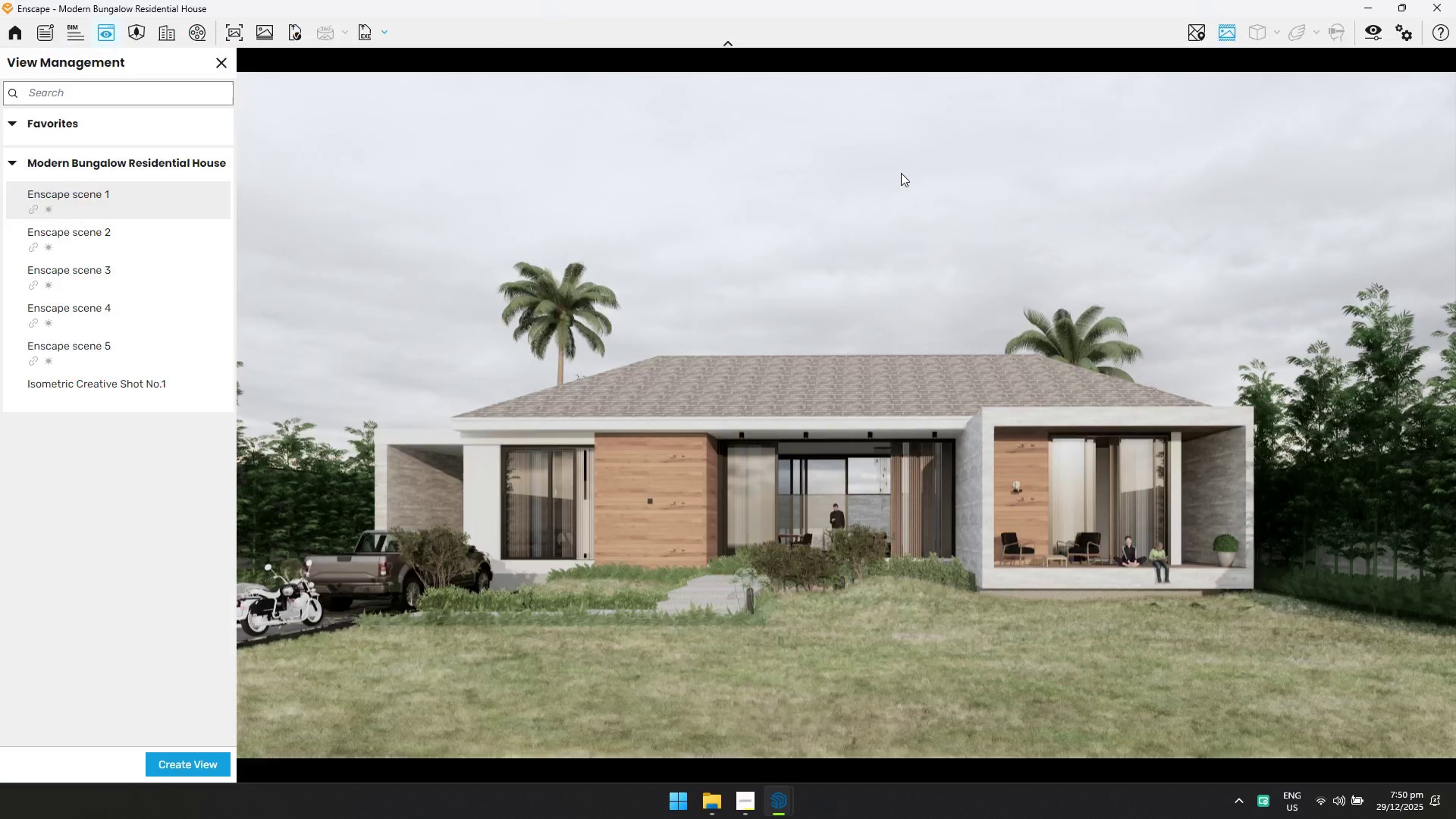 
key(Alt+Tab)
 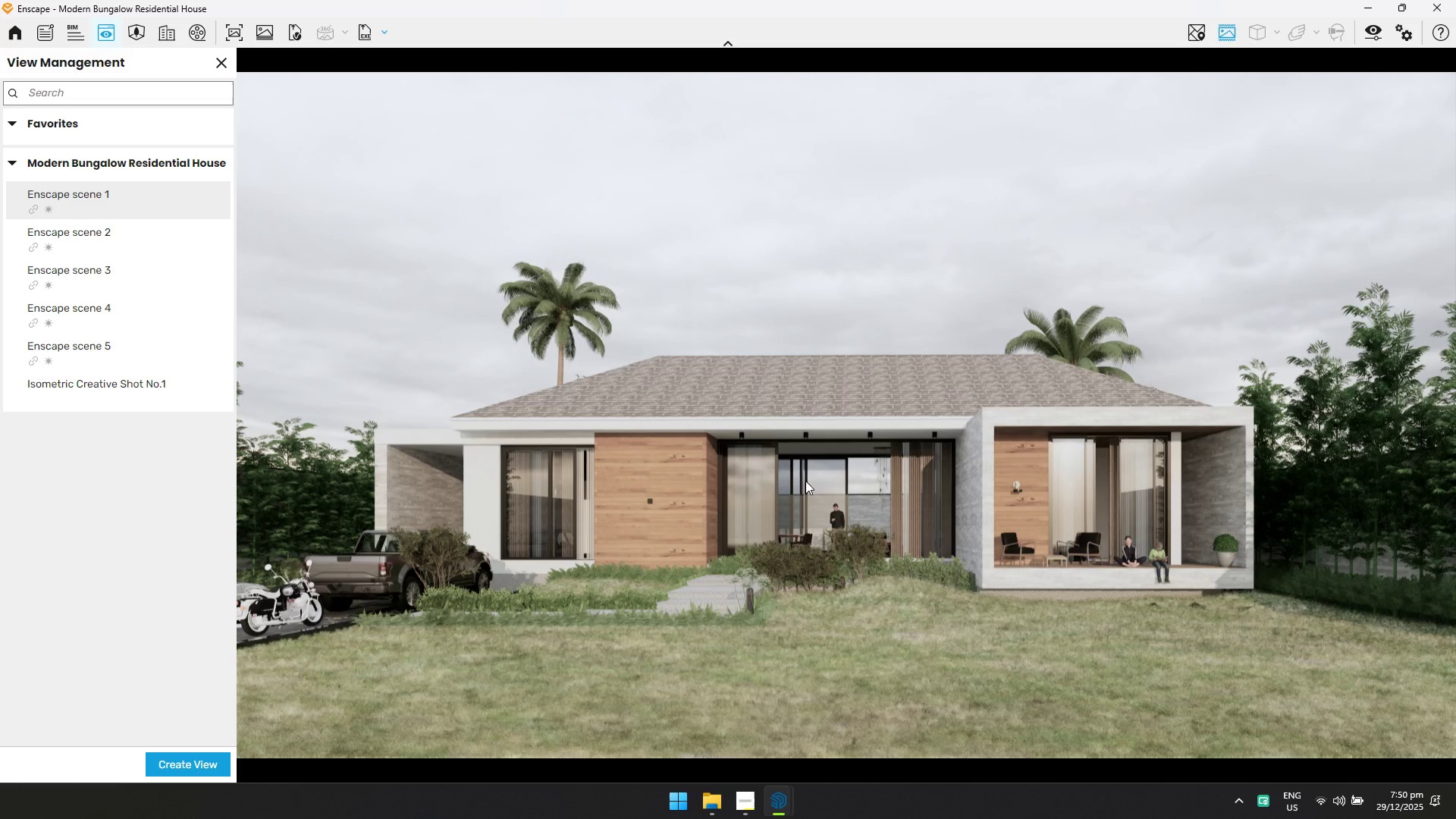 
key(Control+ControlLeft)
 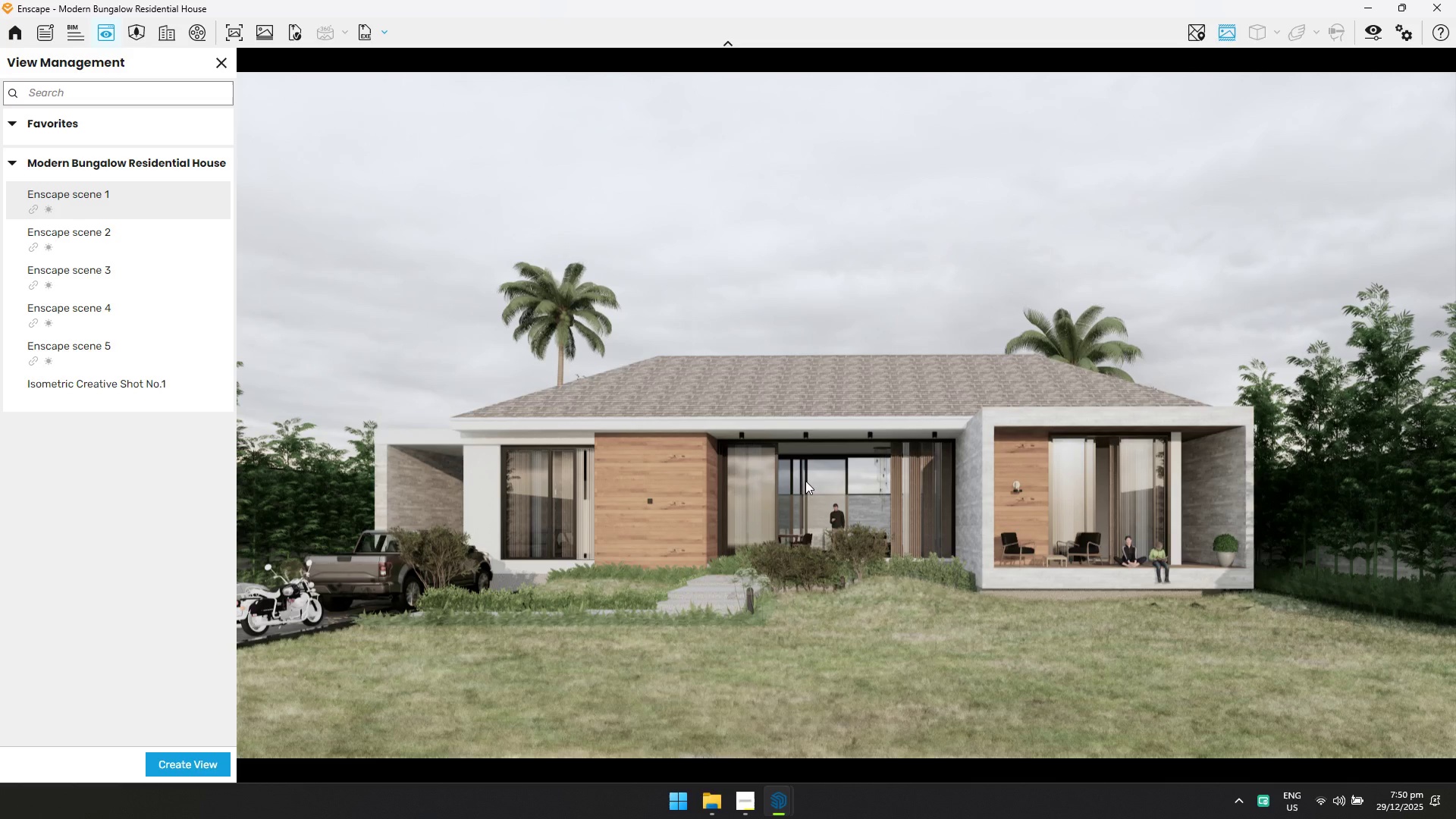 
key(Control+S)
 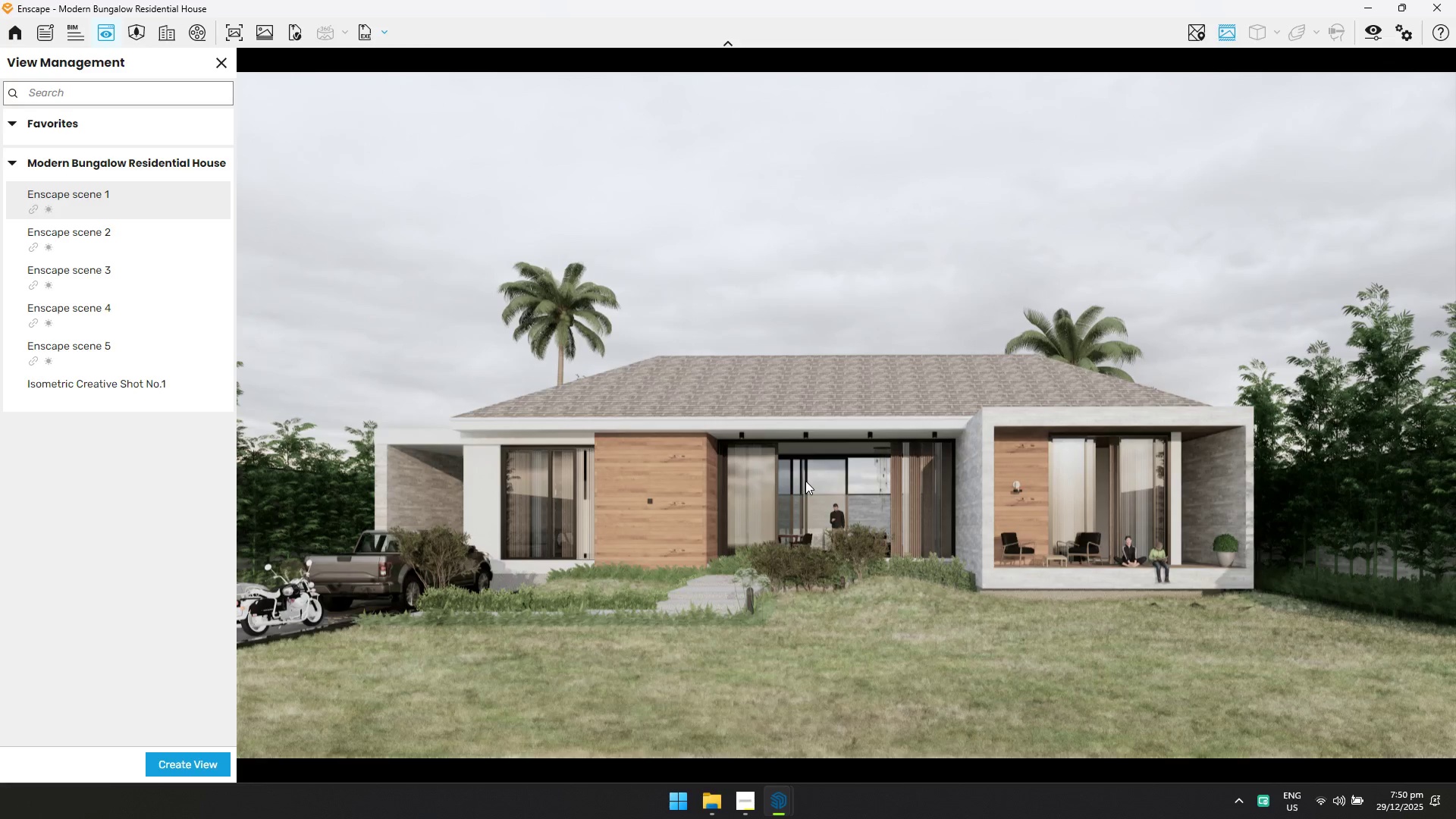 
key(Alt+AltLeft)
 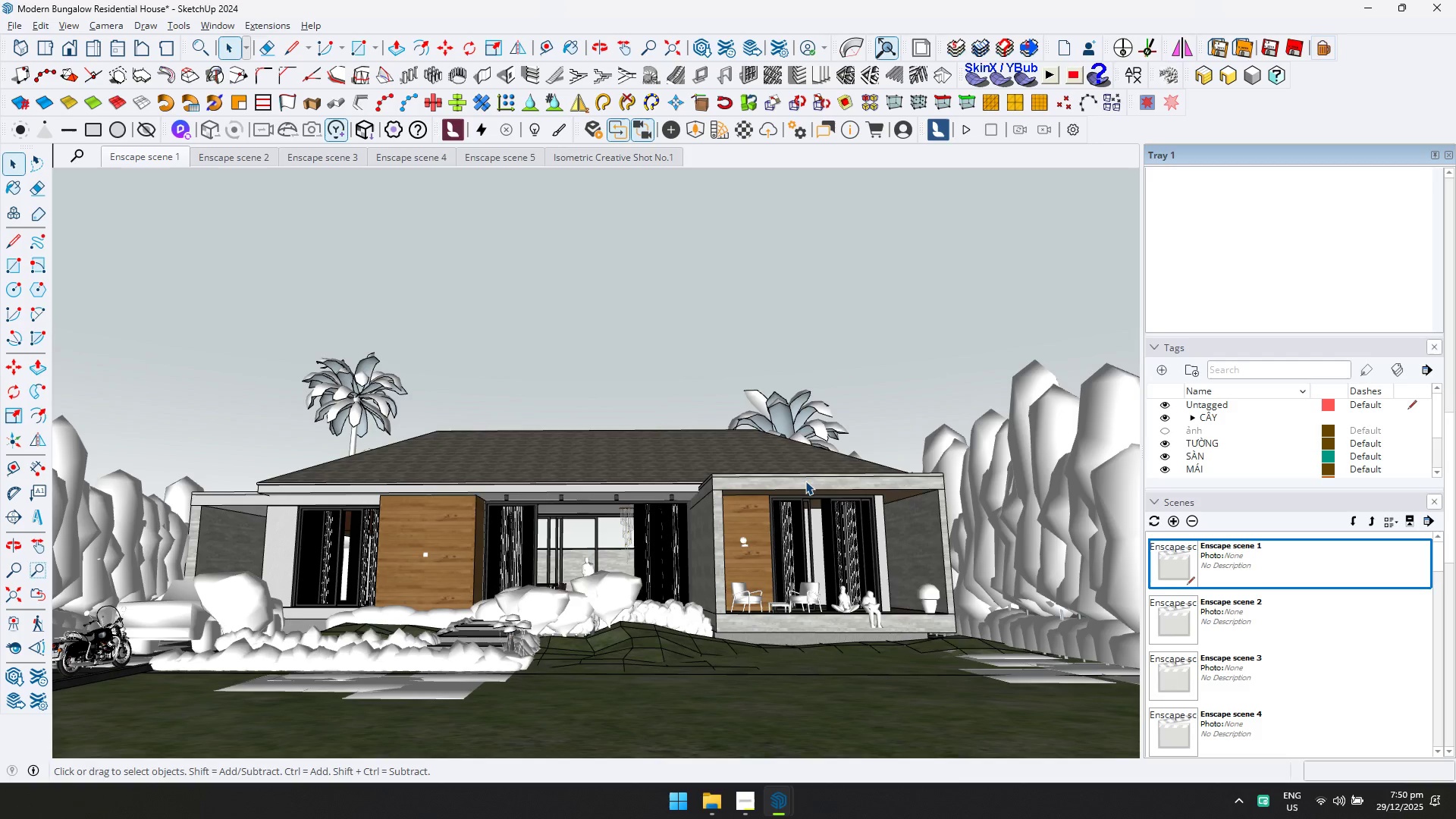 
key(Alt+Tab)
 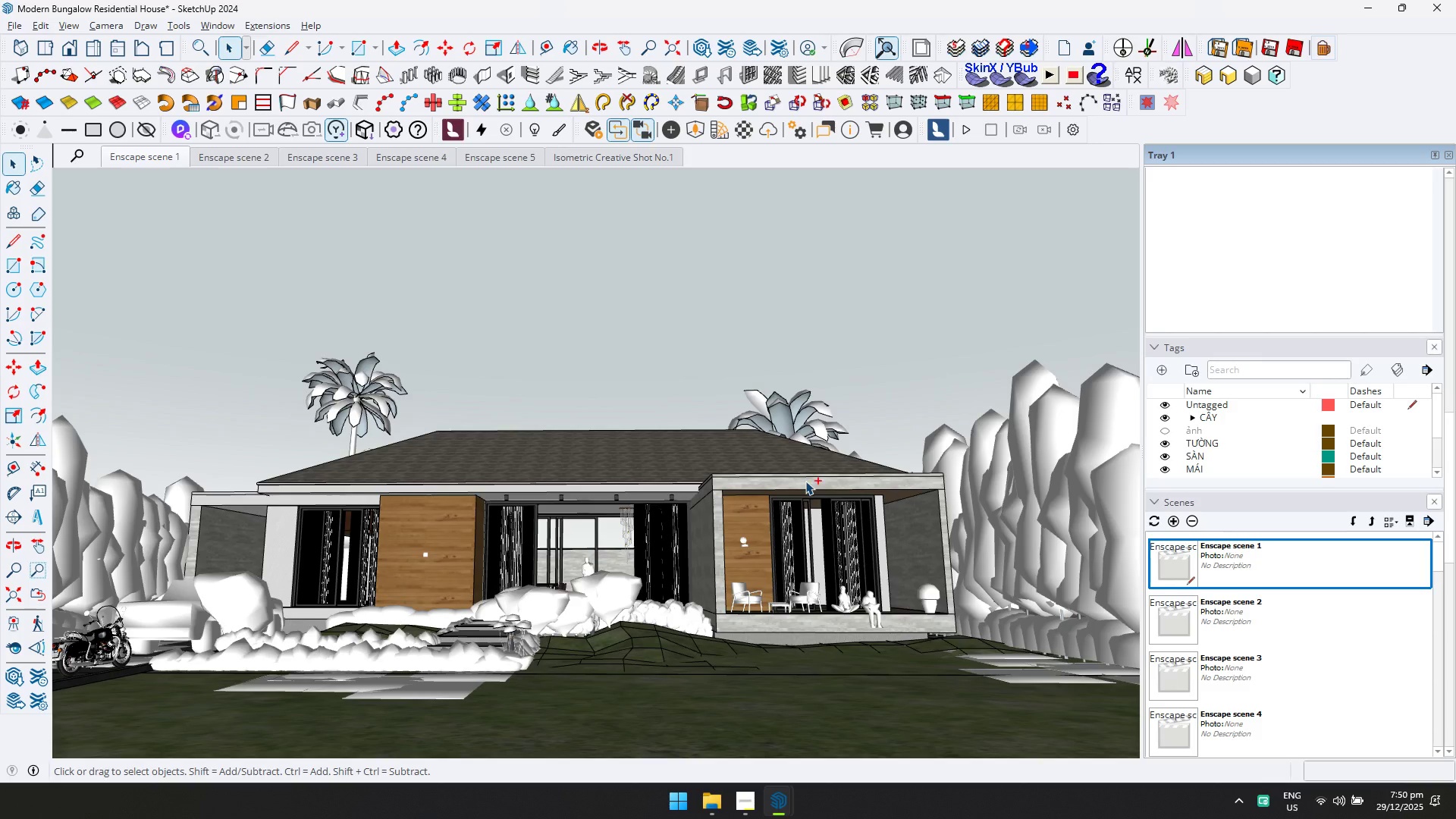 
key(Control+ControlLeft)
 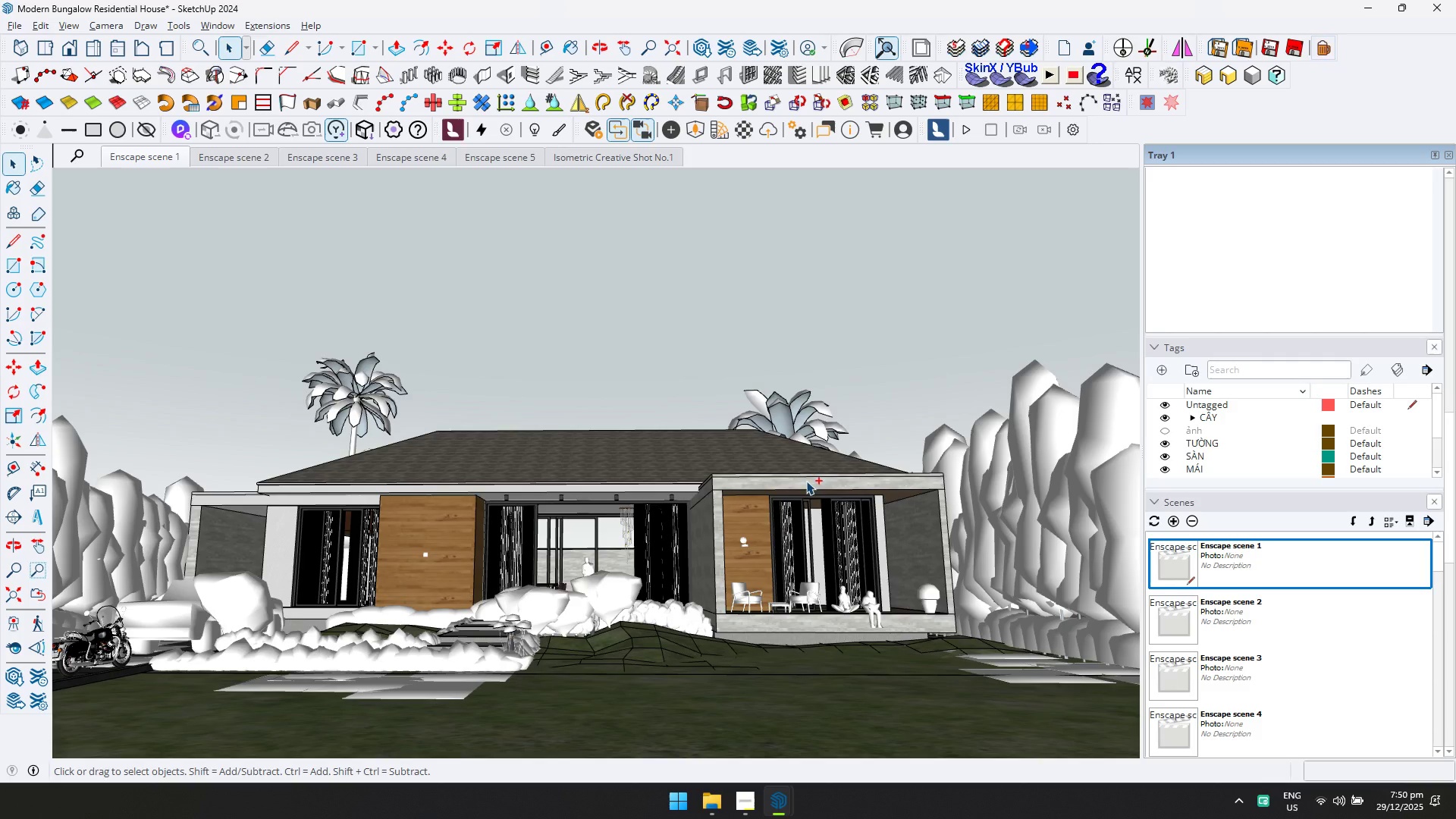 
key(Control+S)
 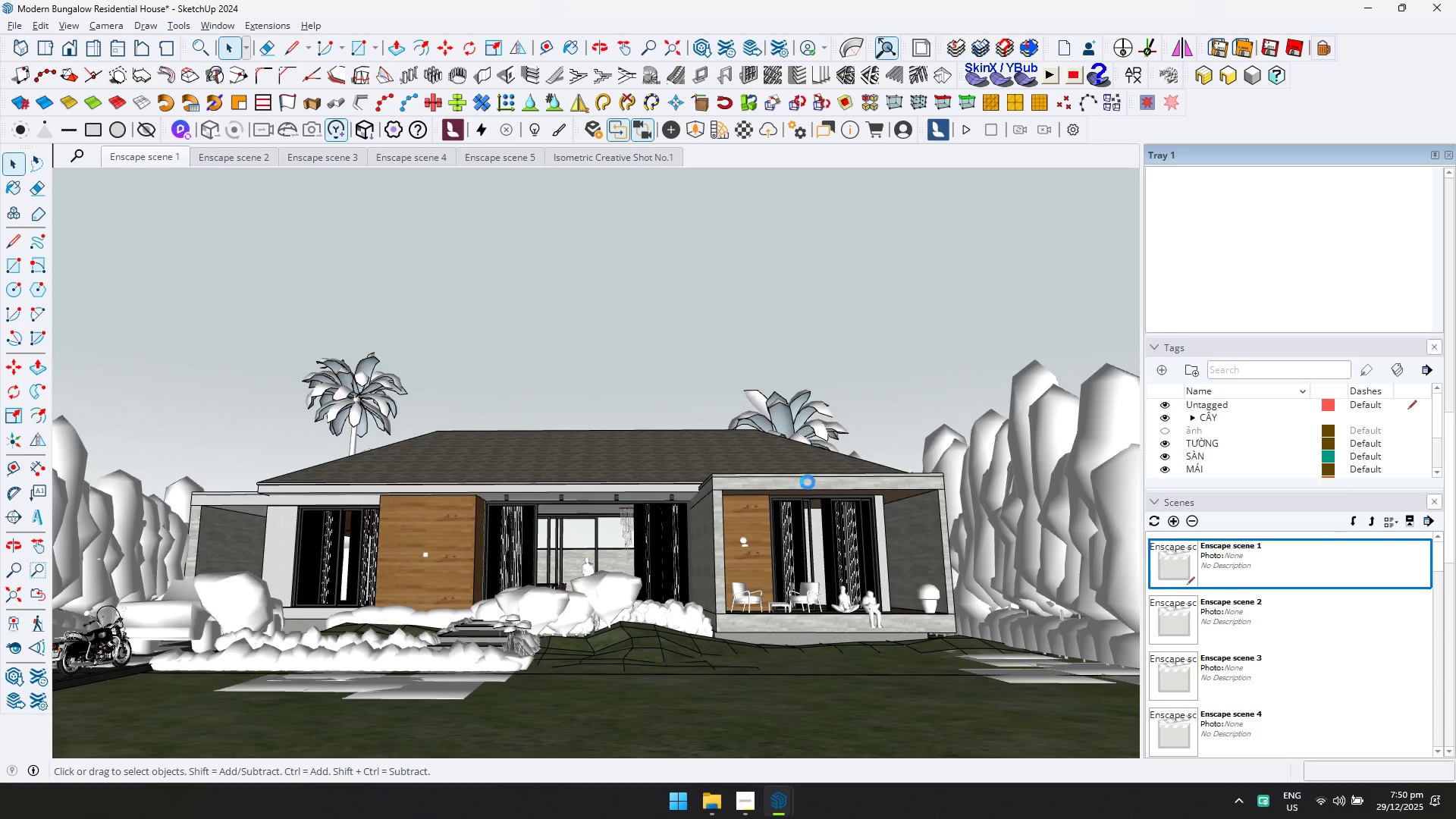 
key(Alt+Tab)
 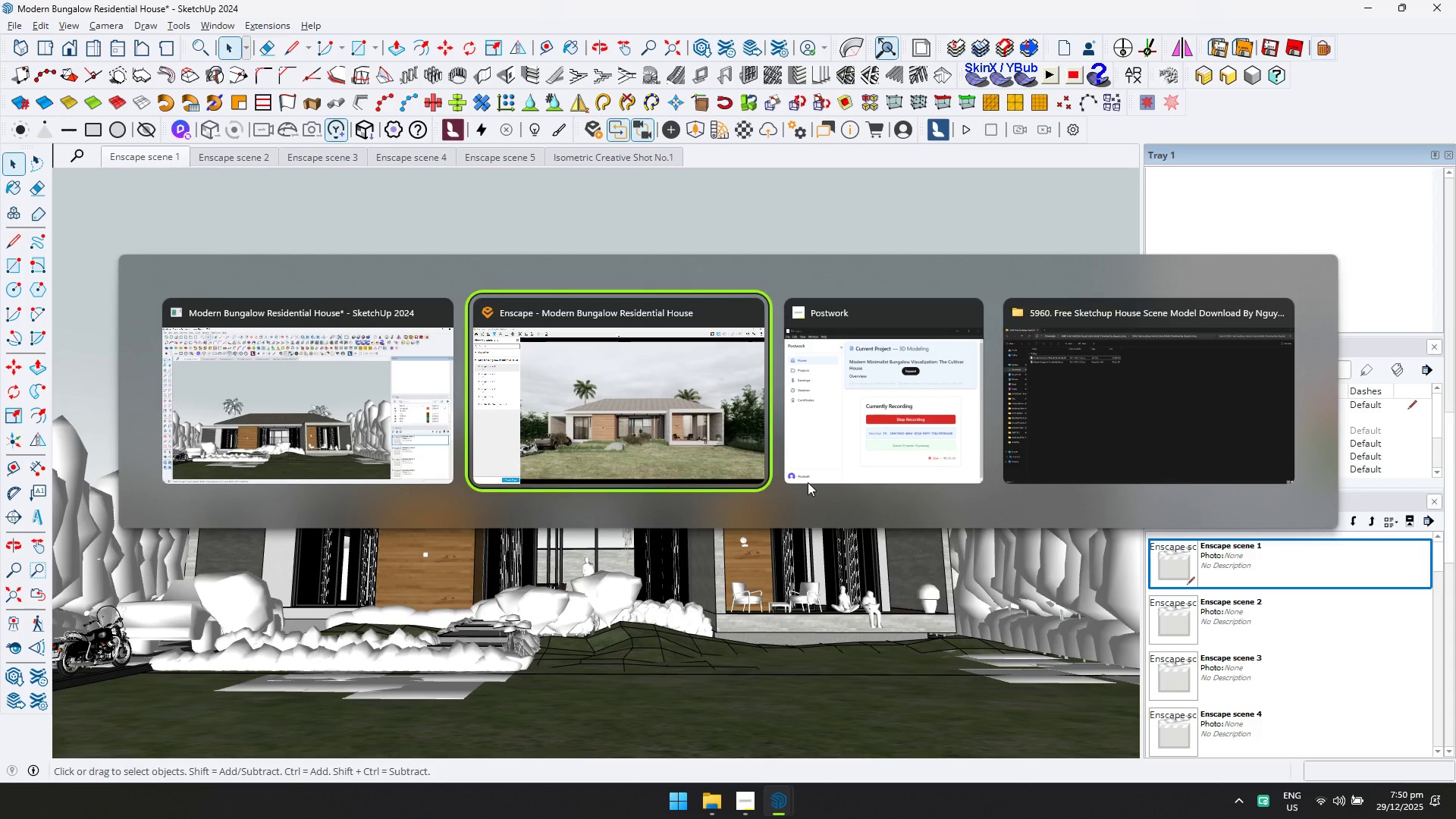 
key(Alt+Tab)